 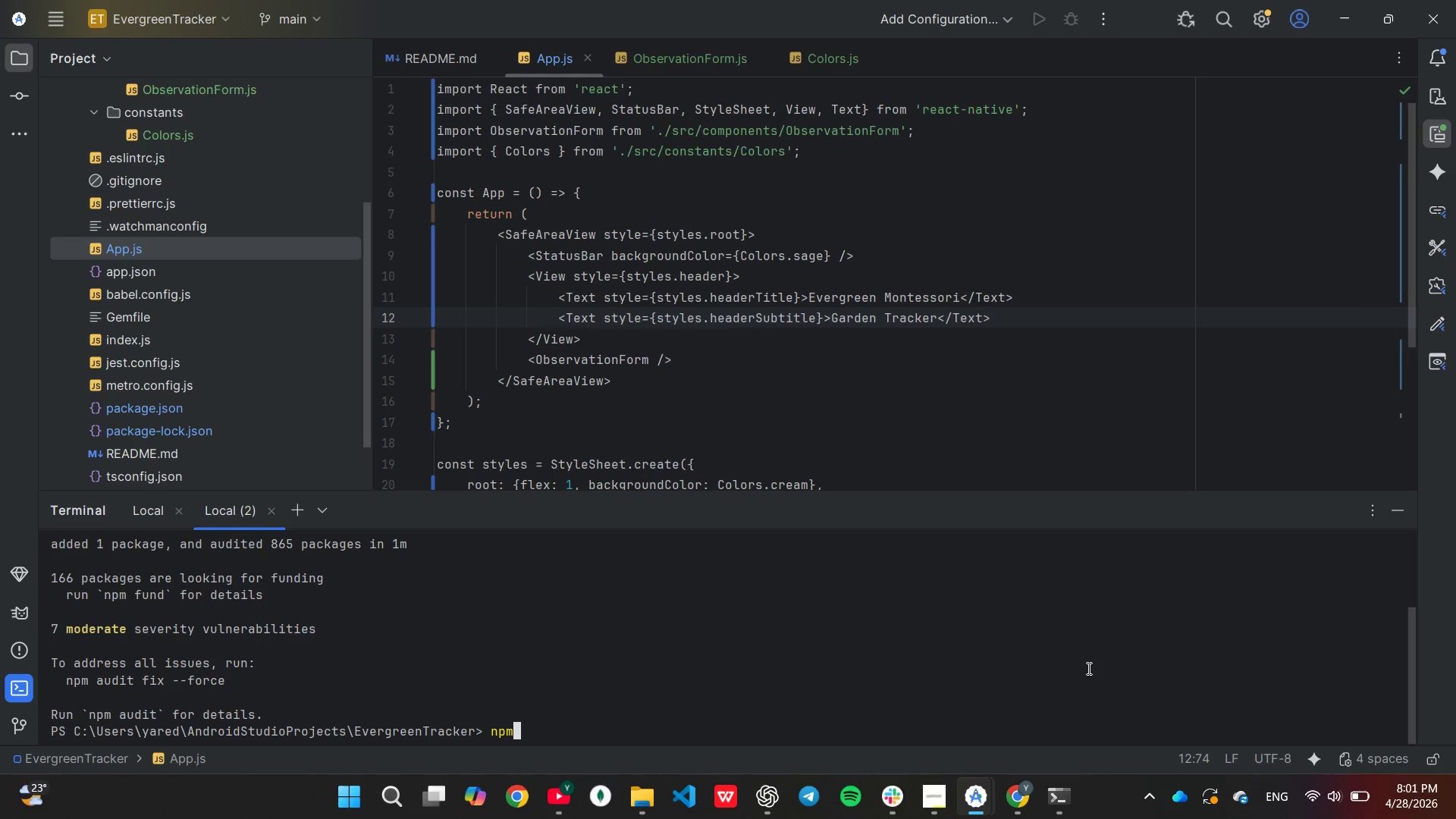 
type(pmx )
key(Backspace)
key(Backspace)
key(Backspace)
key(Backspace)
type(px )
 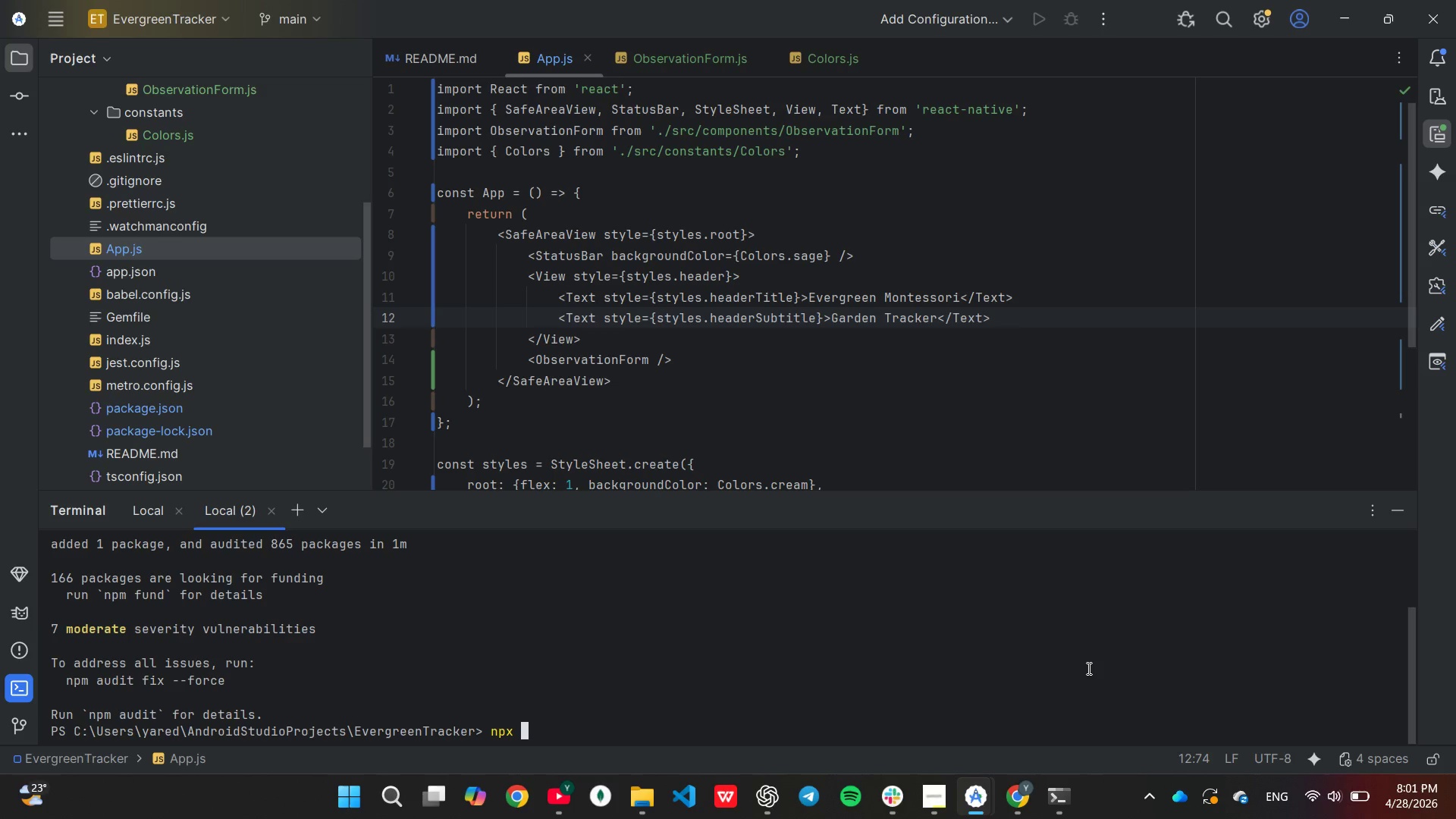 
type(react-native run-android)
 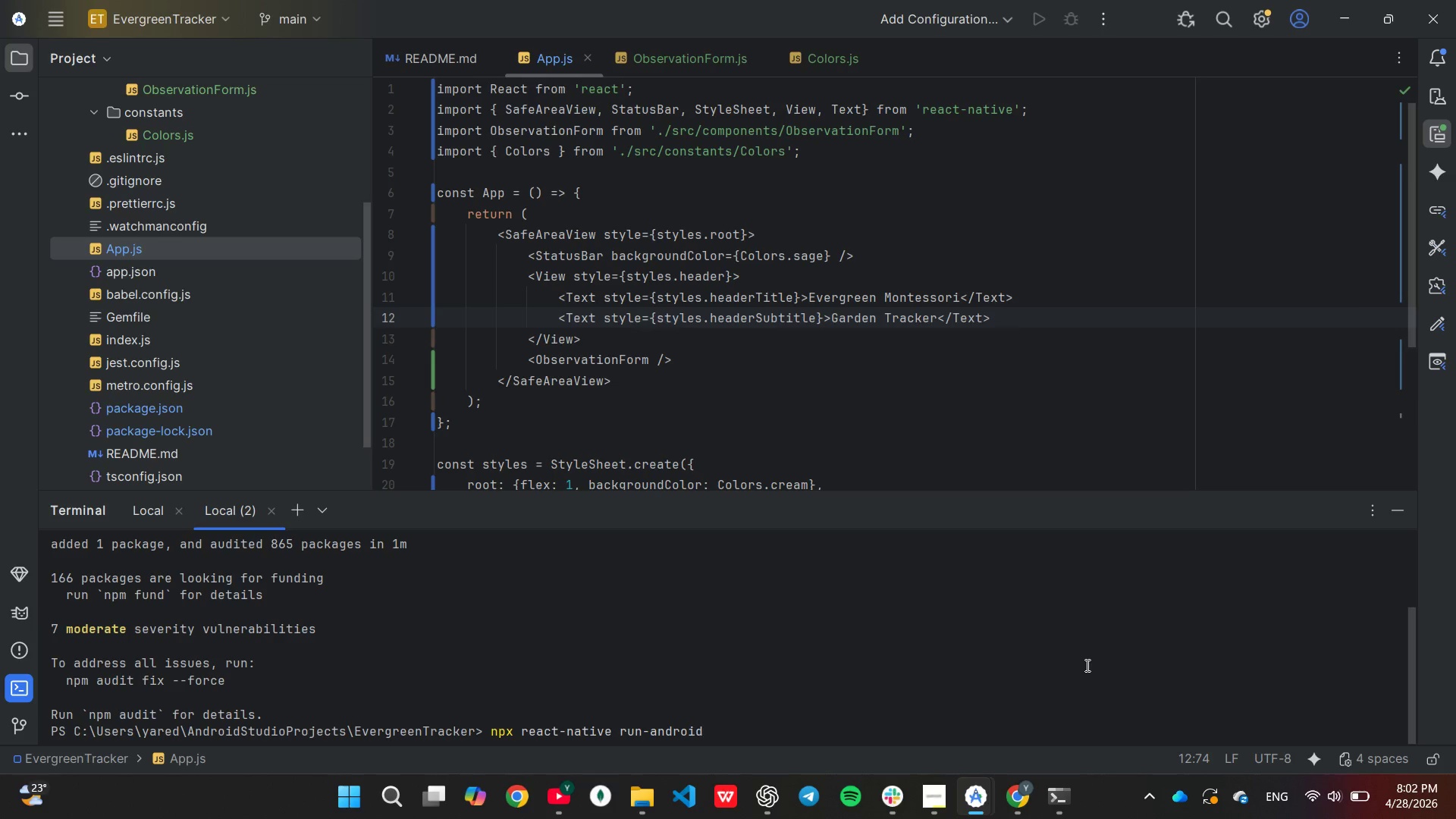 
wait(7.31)
 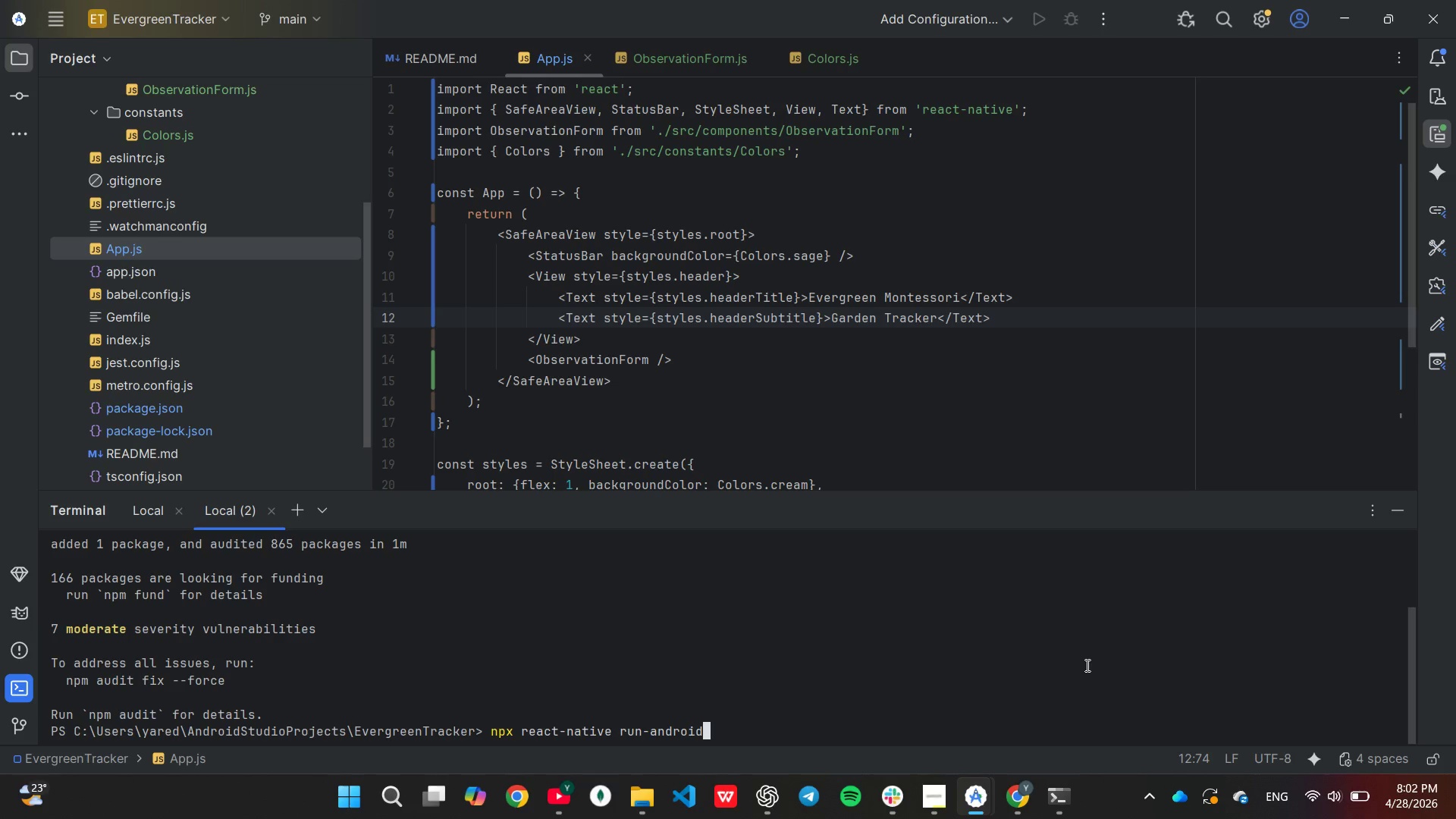 
key(Enter)
 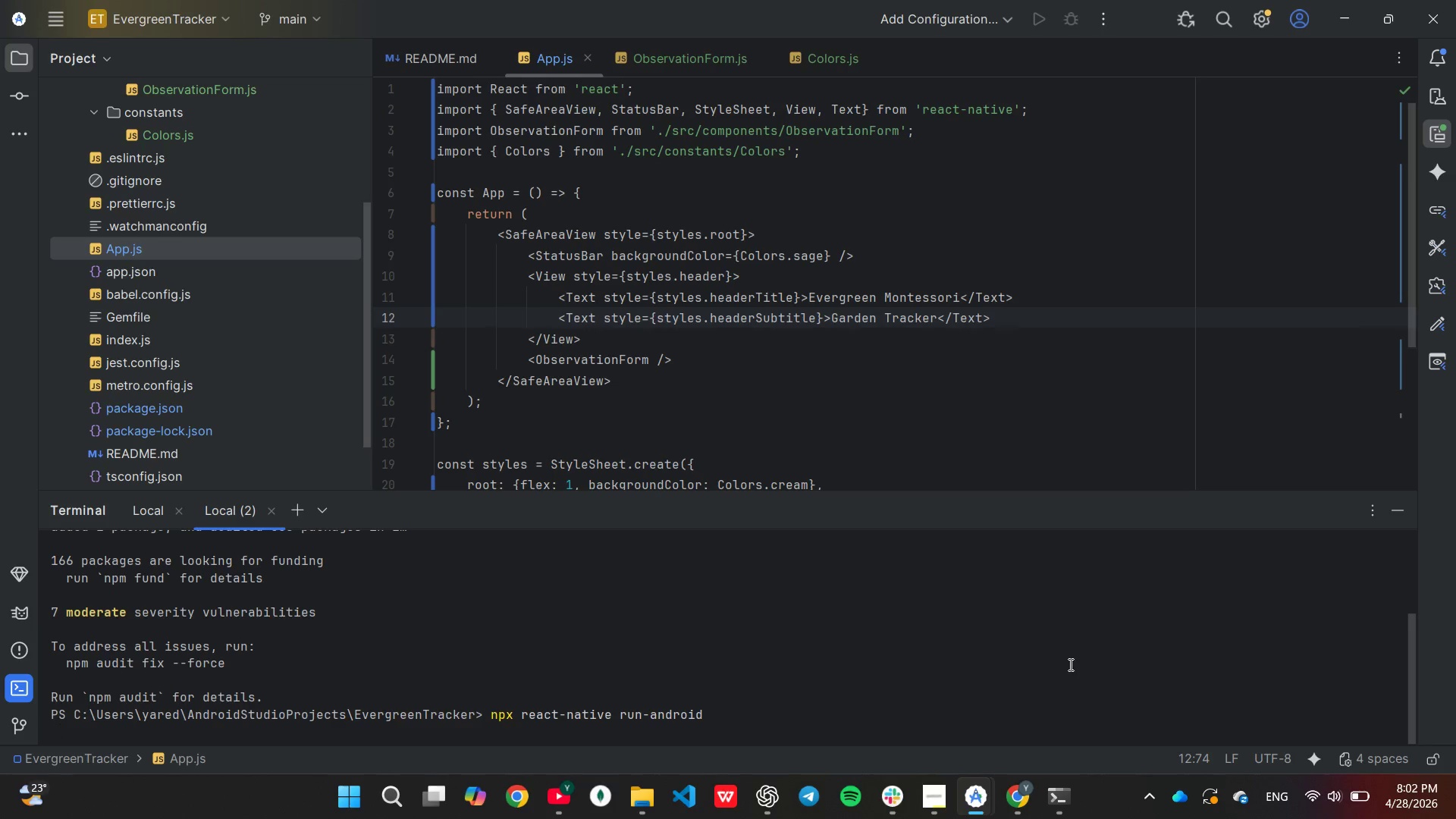 
wait(6.0)
 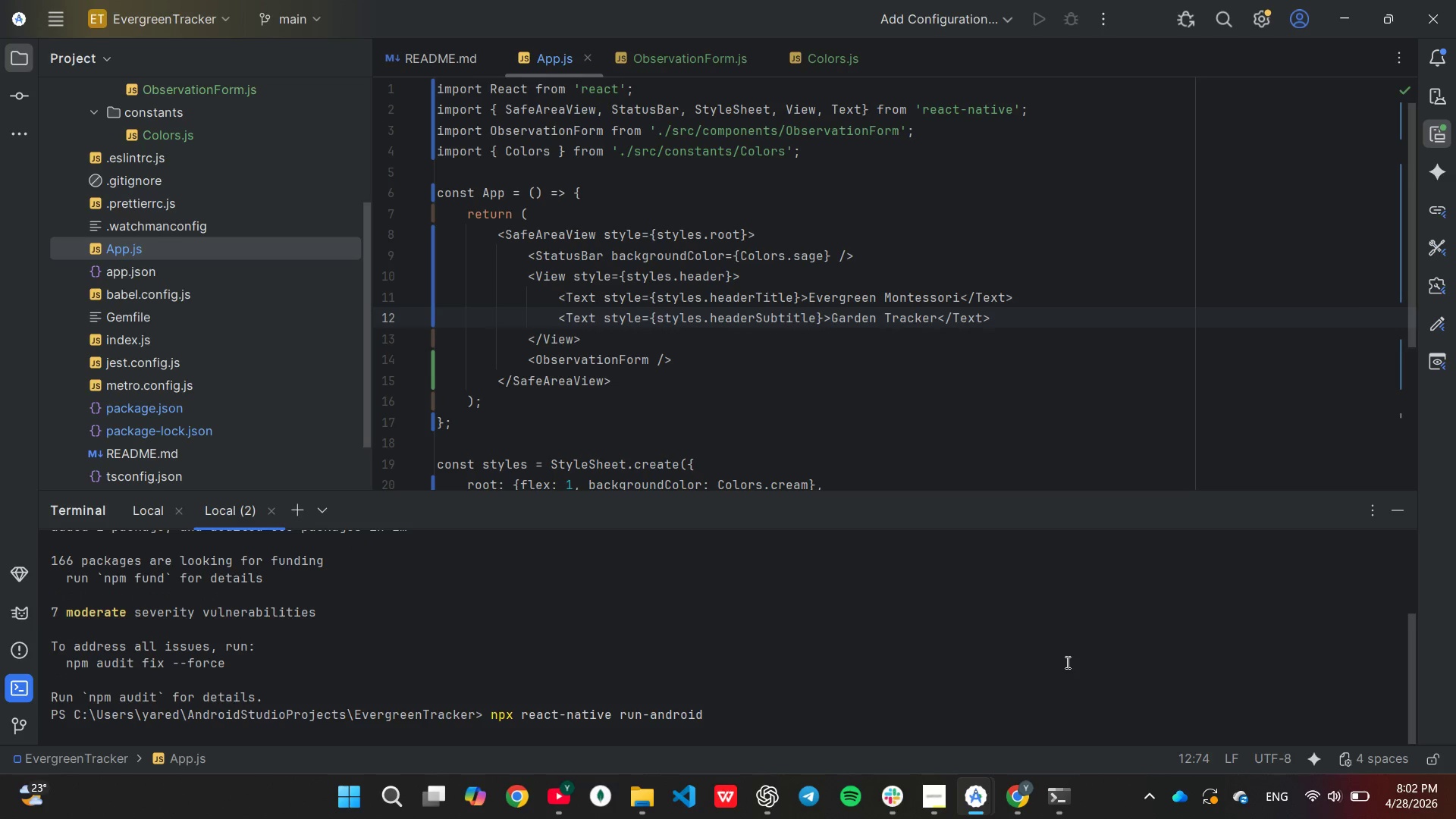 
scroll: coordinate [1069, 664], scroll_direction: down, amount: 2.0
 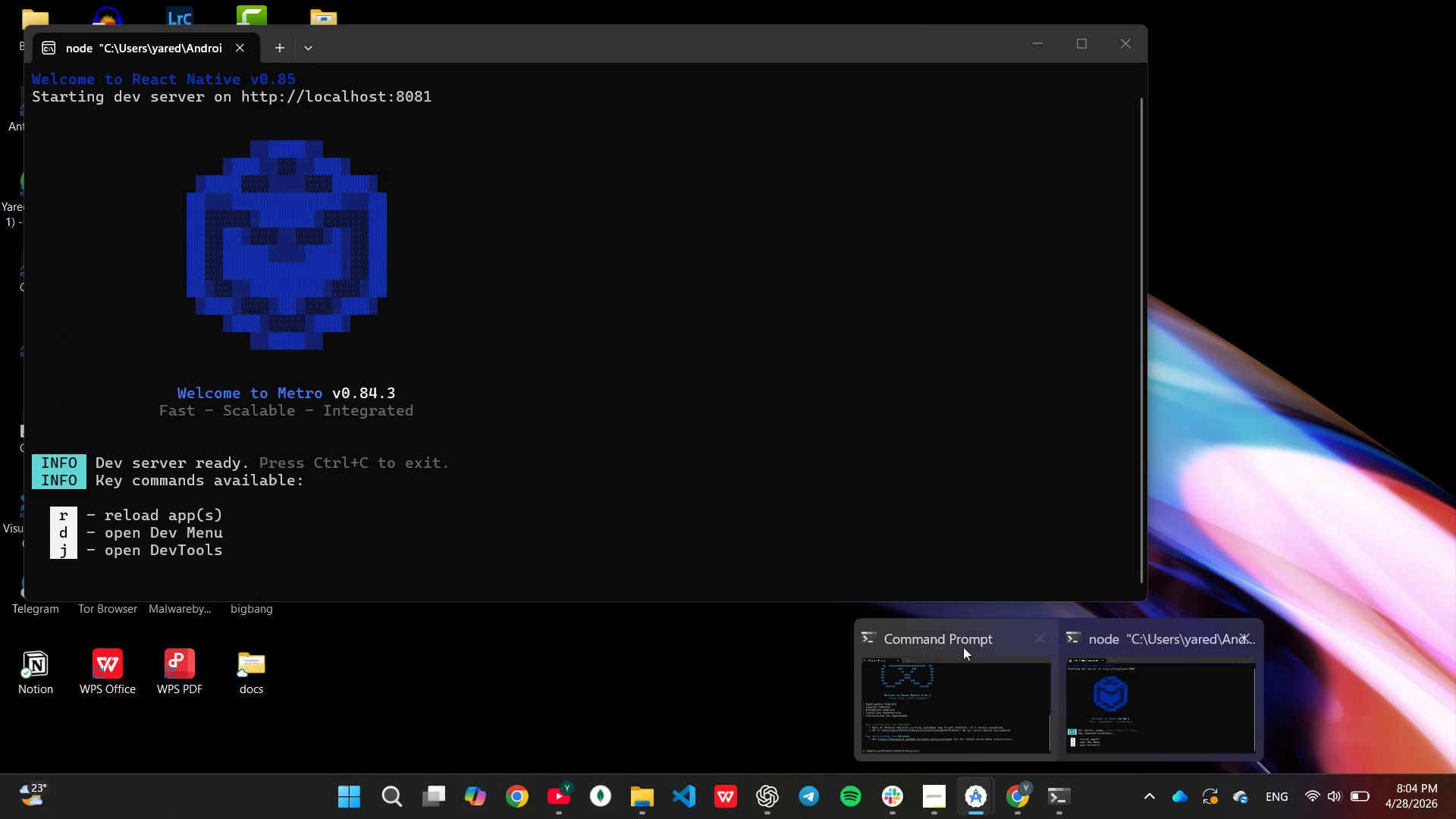 
wait(109.64)
 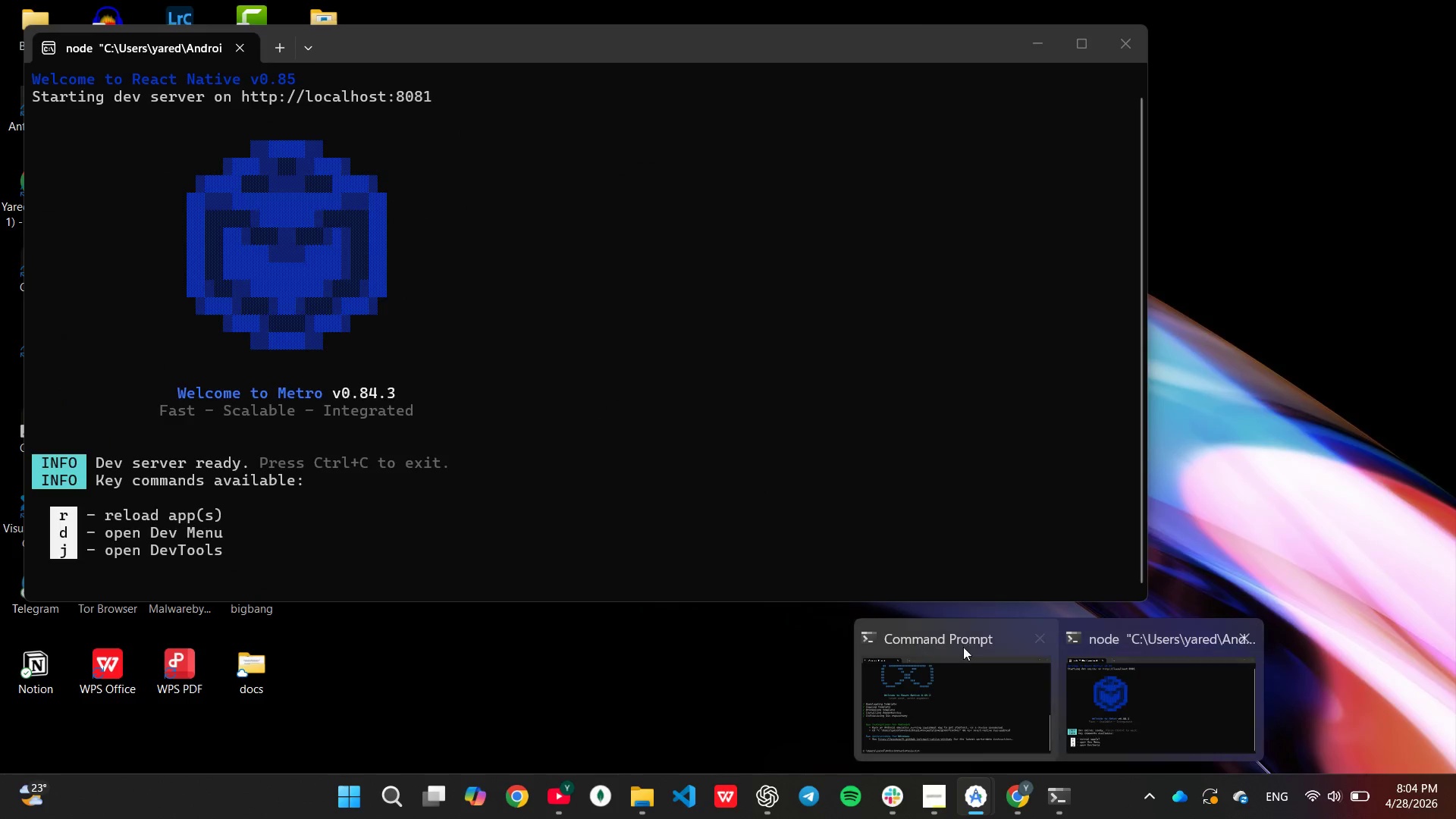 
scroll: coordinate [846, 639], scroll_direction: down, amount: 3.0
 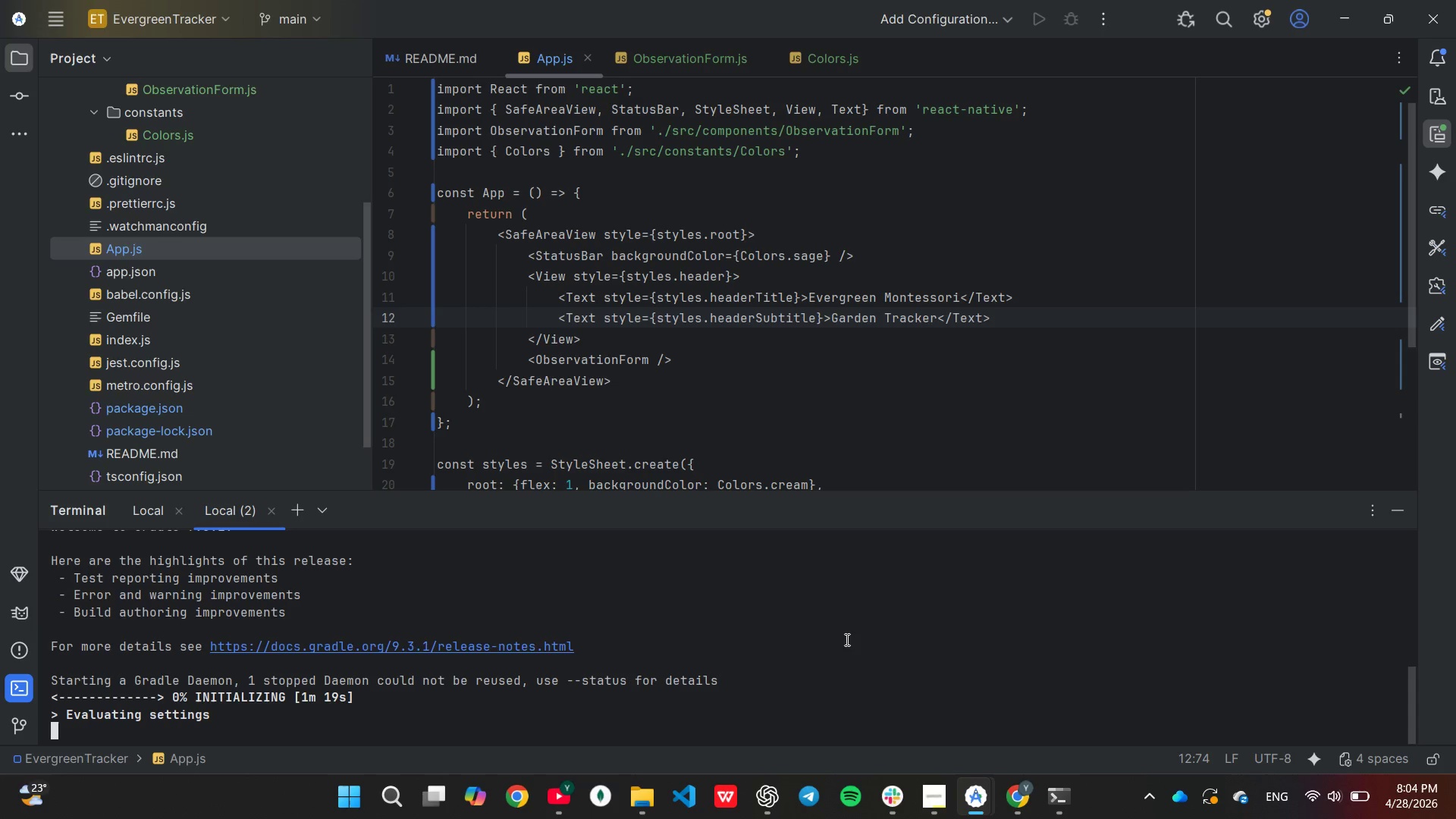 
scroll: coordinate [846, 639], scroll_direction: up, amount: 3.0
 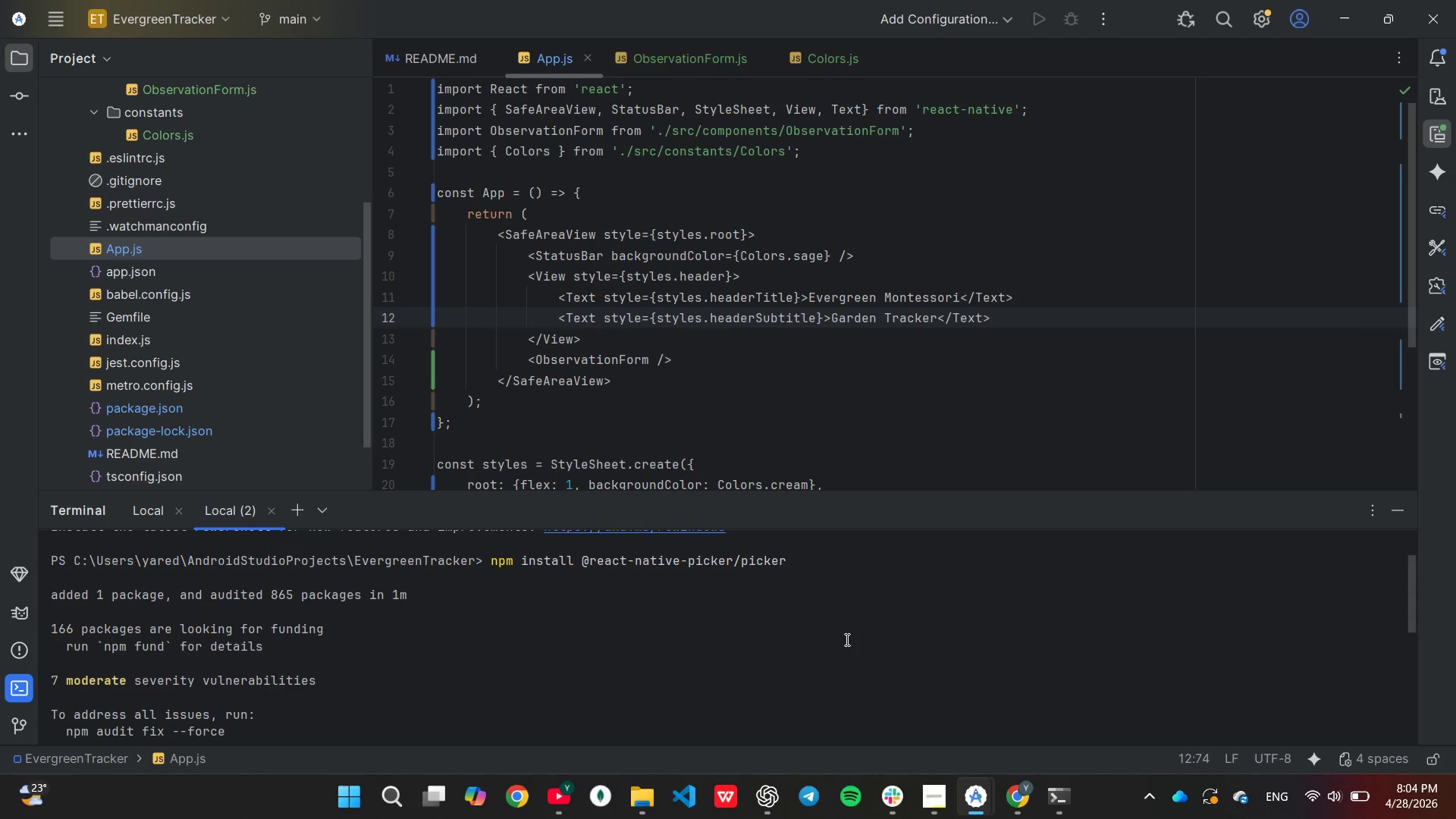 
scroll: coordinate [846, 639], scroll_direction: down, amount: 8.0
 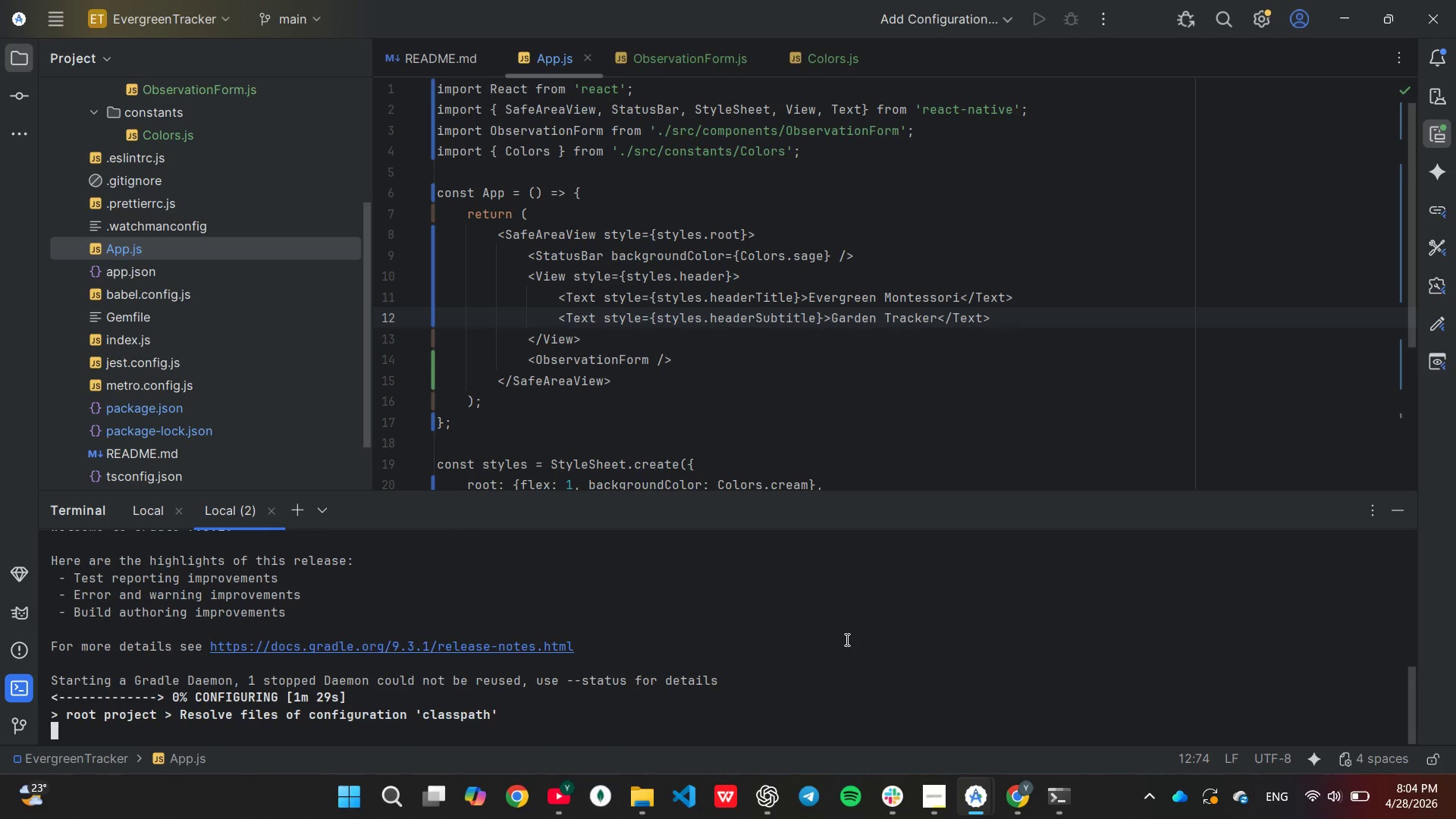 
scroll: coordinate [846, 639], scroll_direction: none, amount: 0.0
 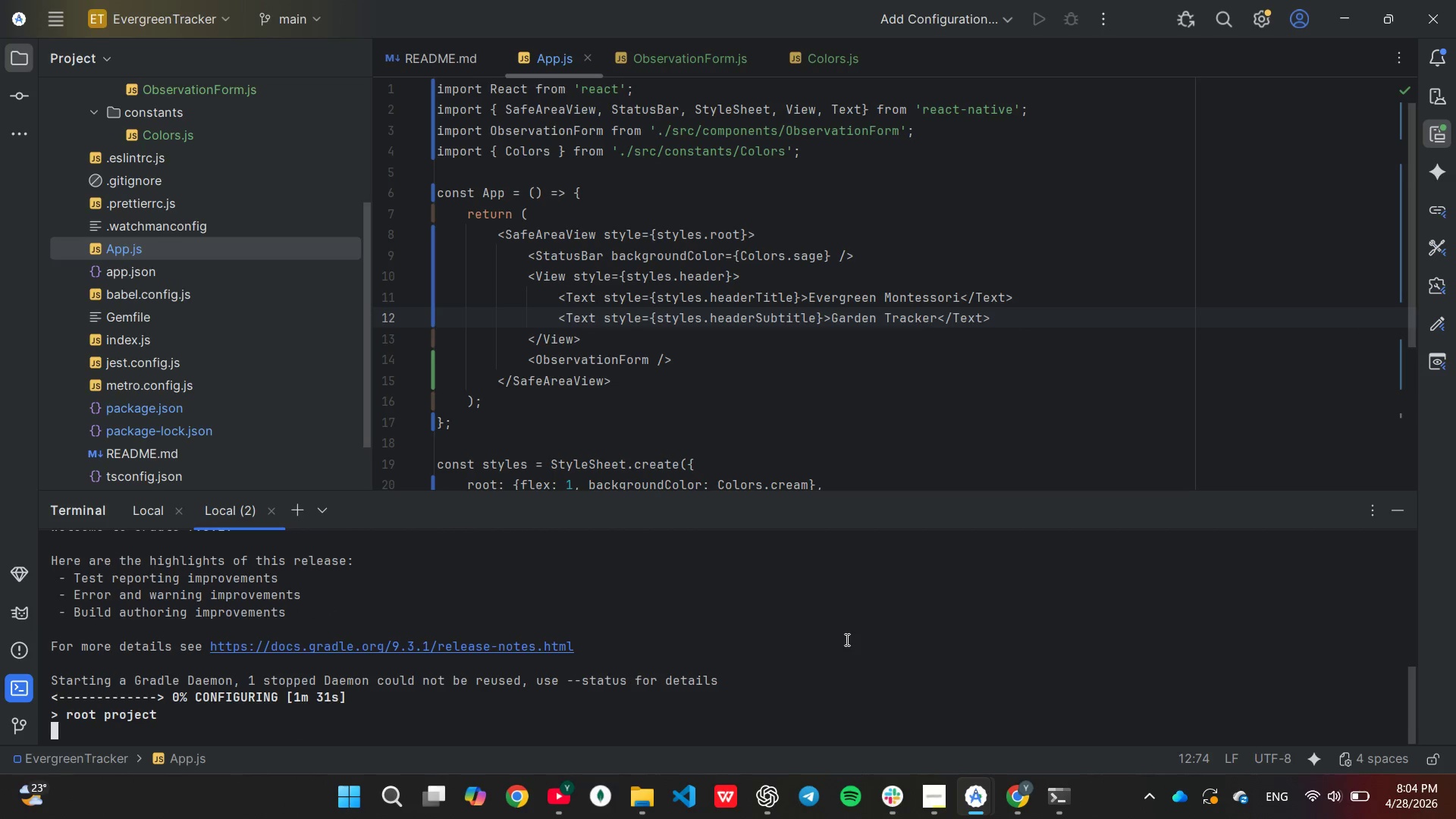 
scroll: coordinate [846, 639], scroll_direction: down, amount: 2.0
 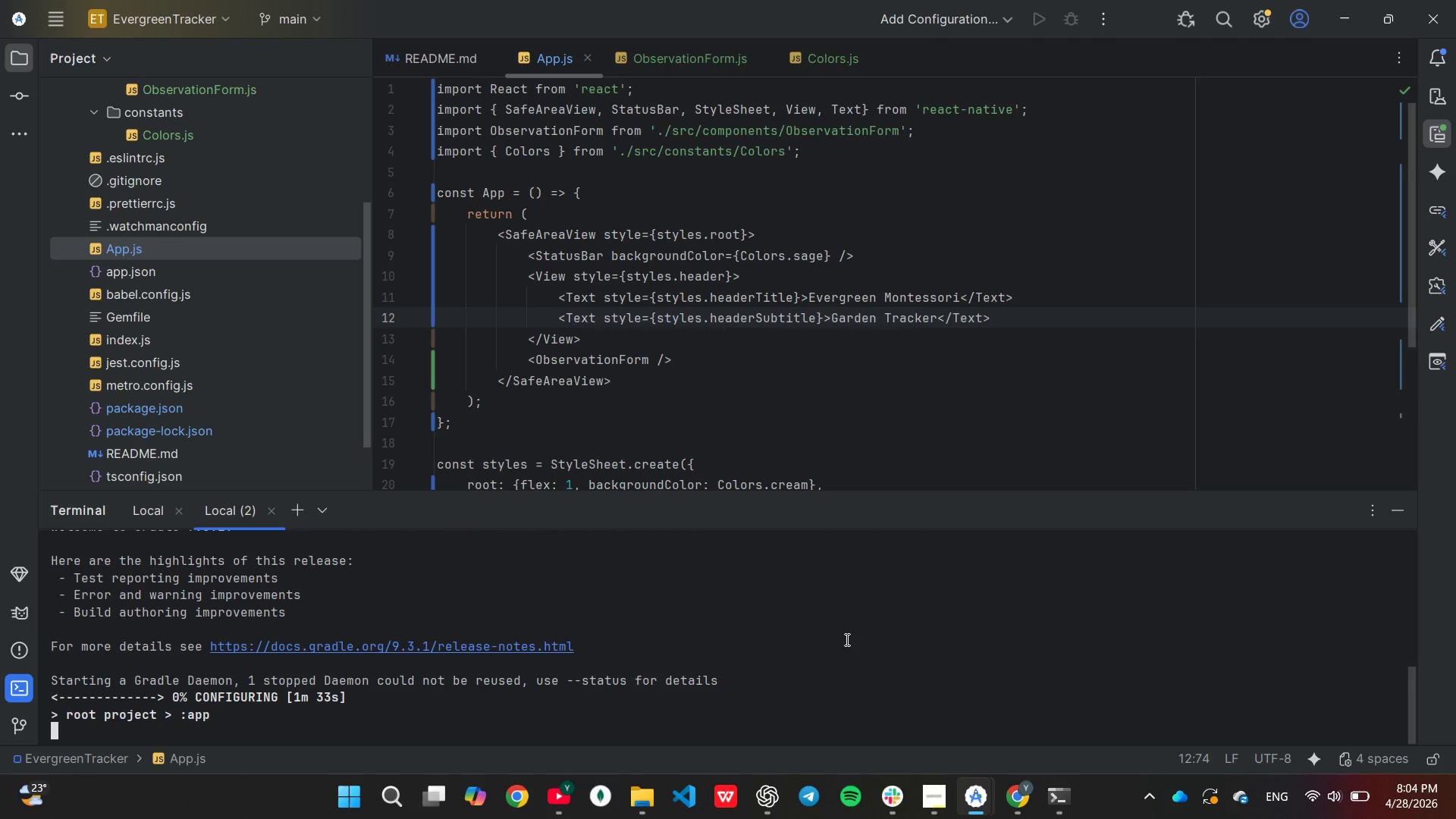 
scroll: coordinate [846, 639], scroll_direction: none, amount: 0.0
 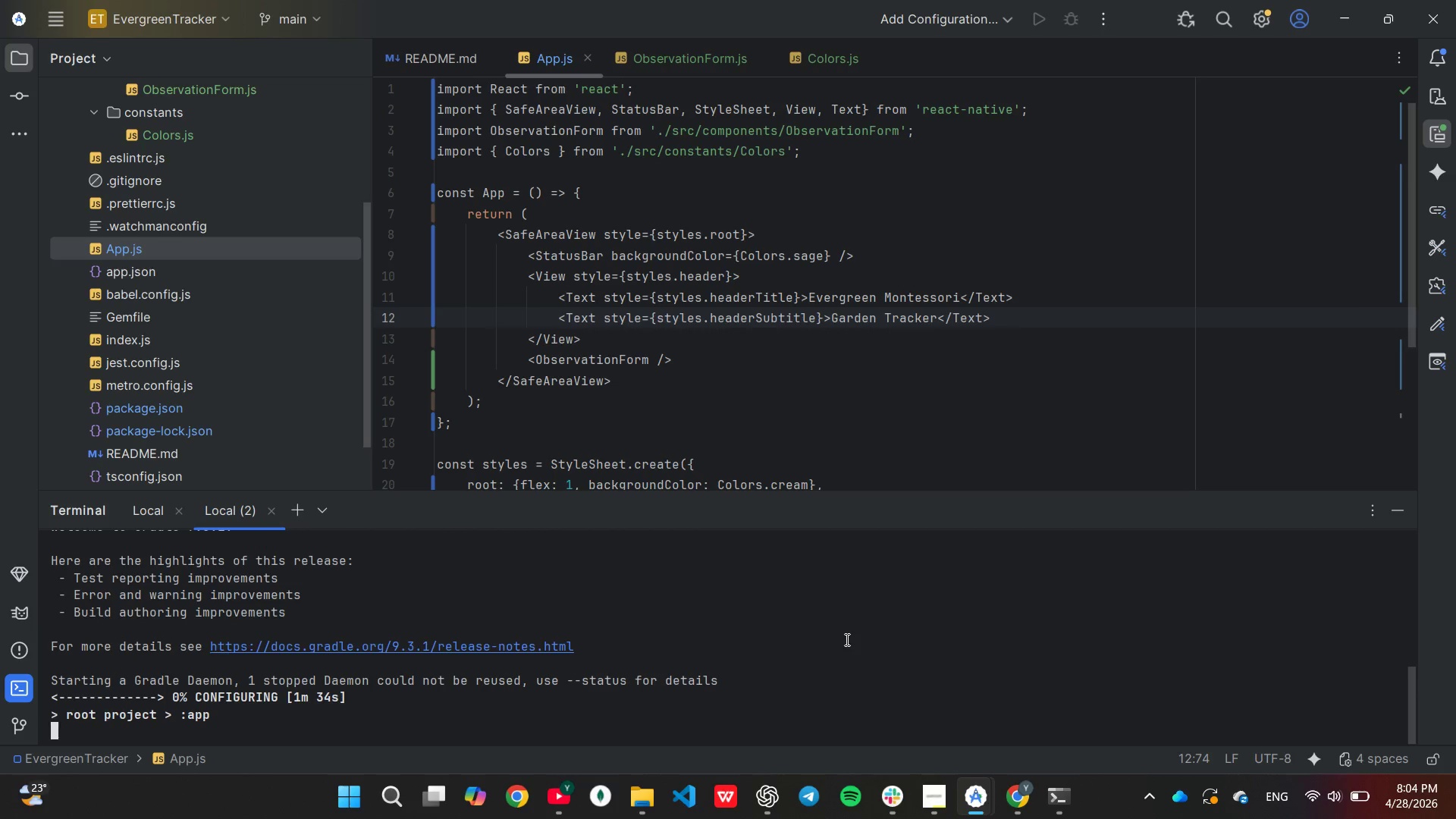 
scroll: coordinate [846, 639], scroll_direction: down, amount: 1.0
 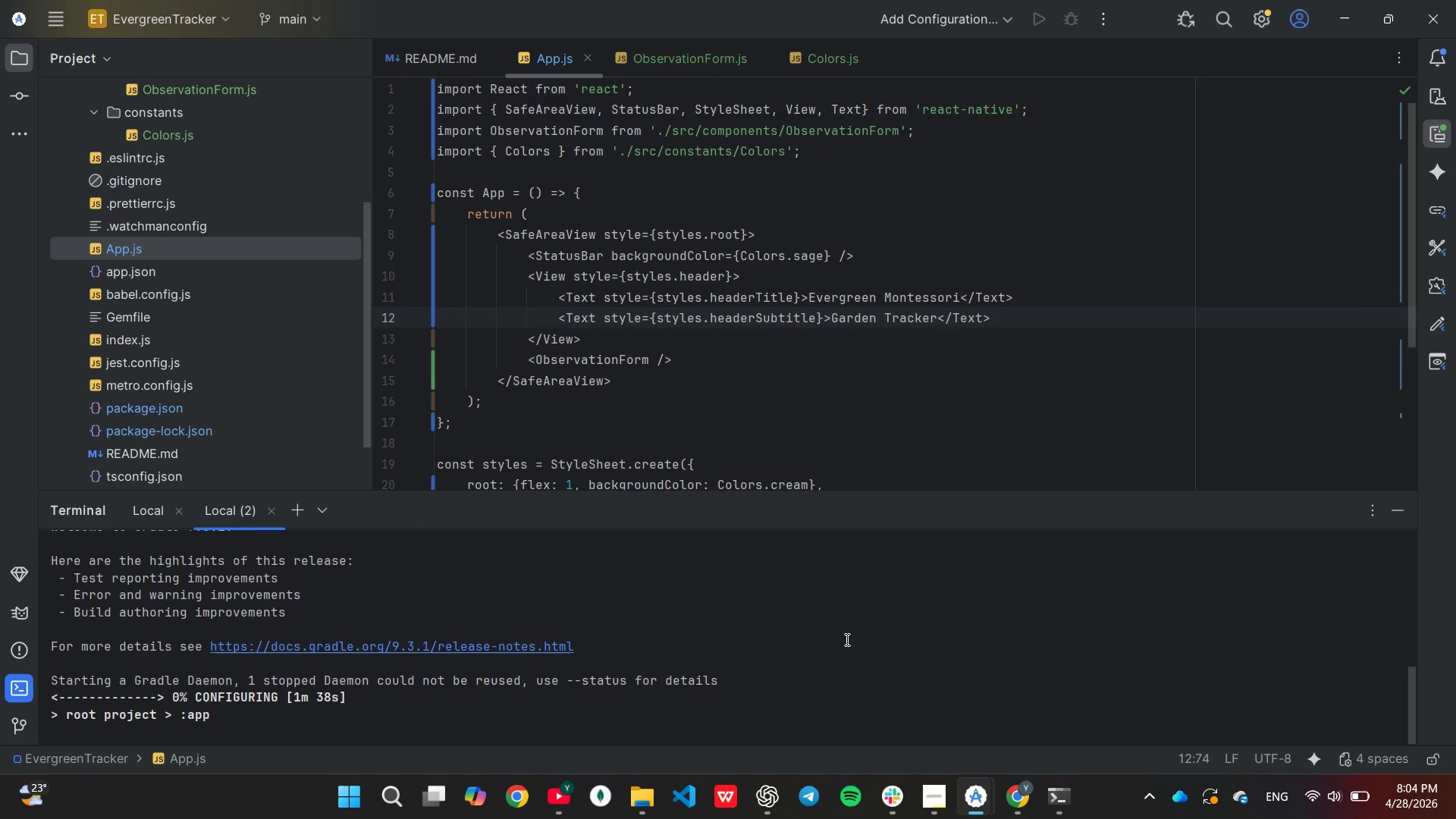 
scroll: coordinate [846, 639], scroll_direction: none, amount: 0.0
 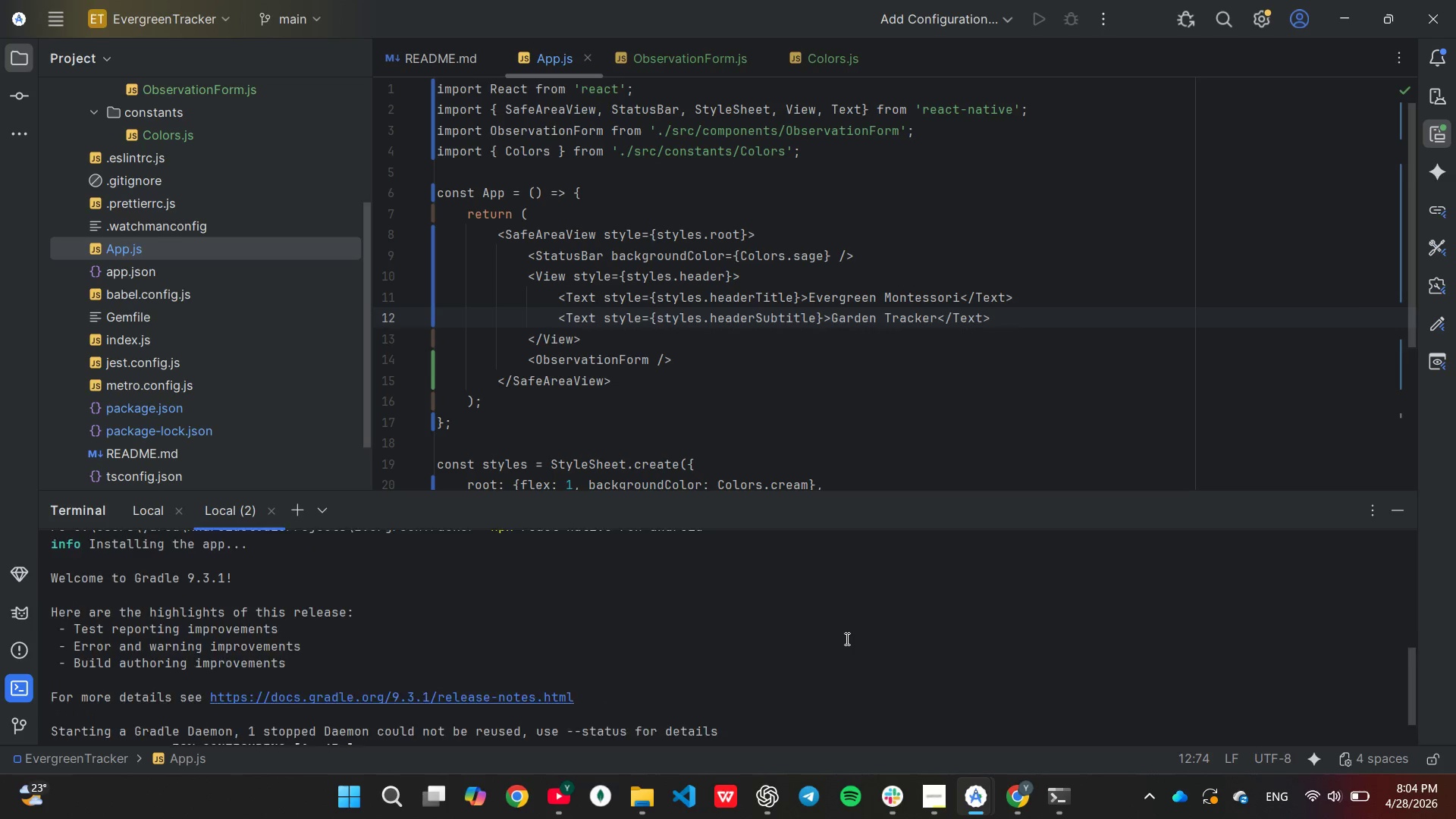 
scroll: coordinate [846, 639], scroll_direction: down, amount: 1.0
 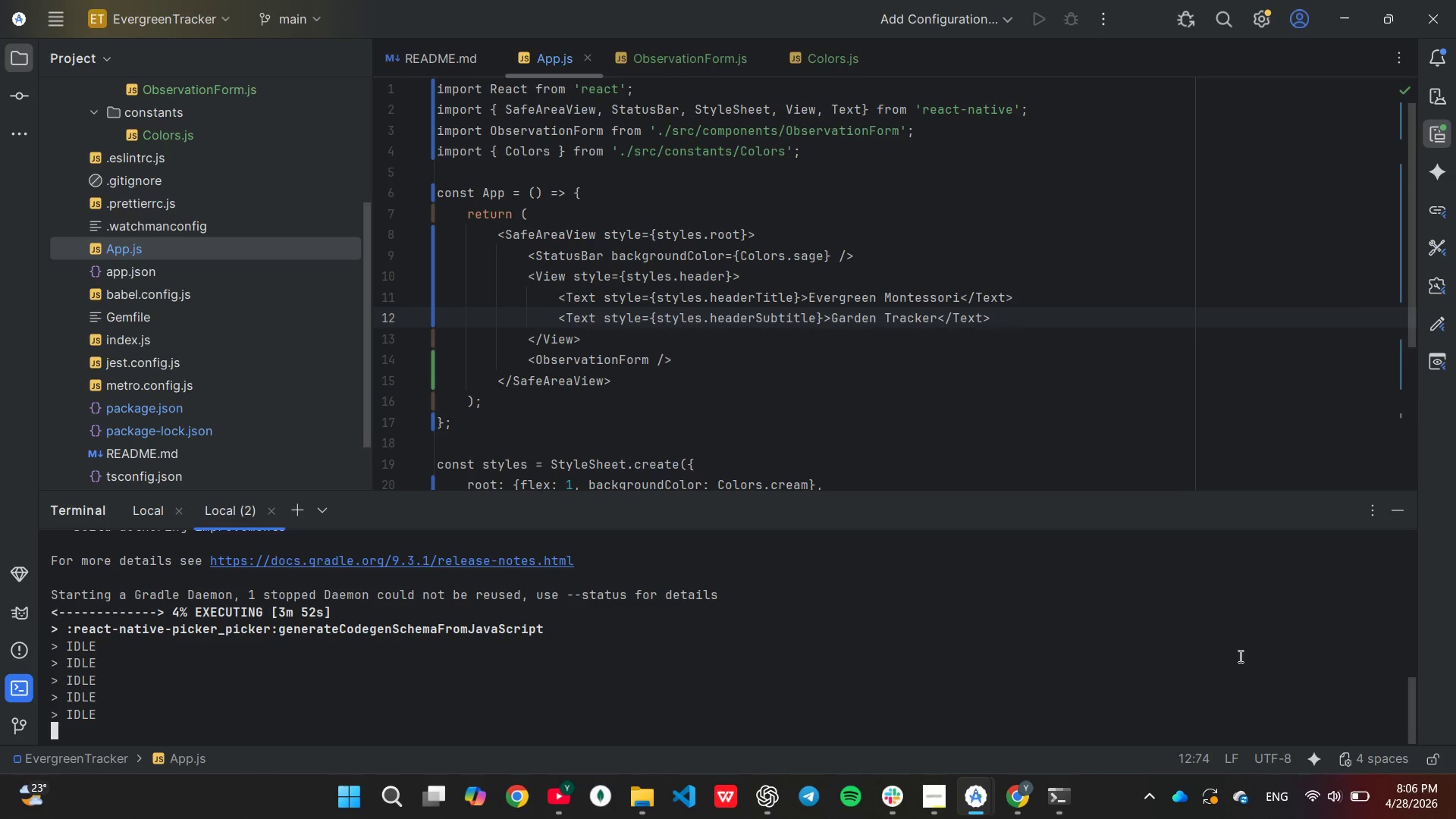 
wait(130.68)
 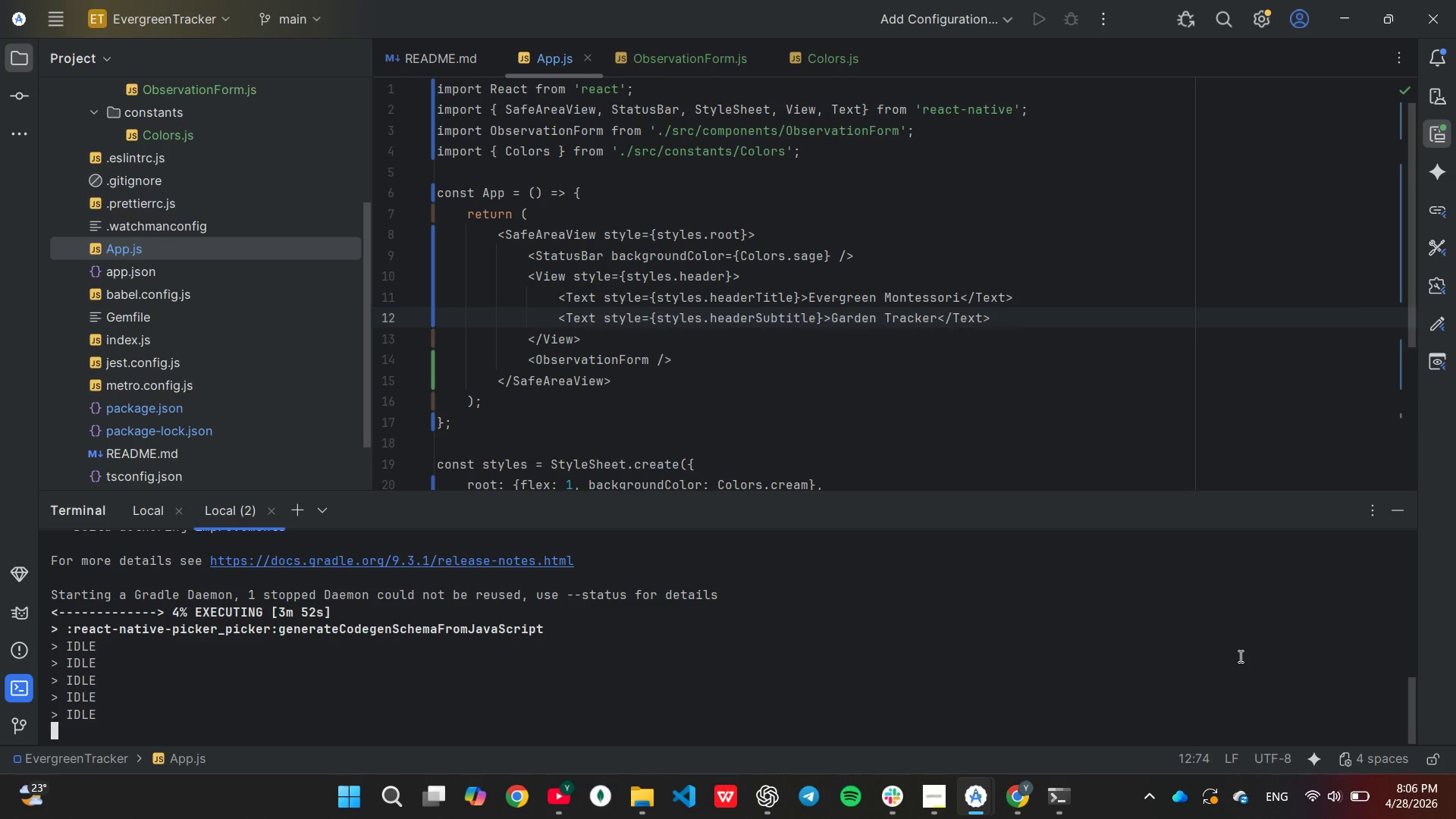 
left_click([1115, 725])
 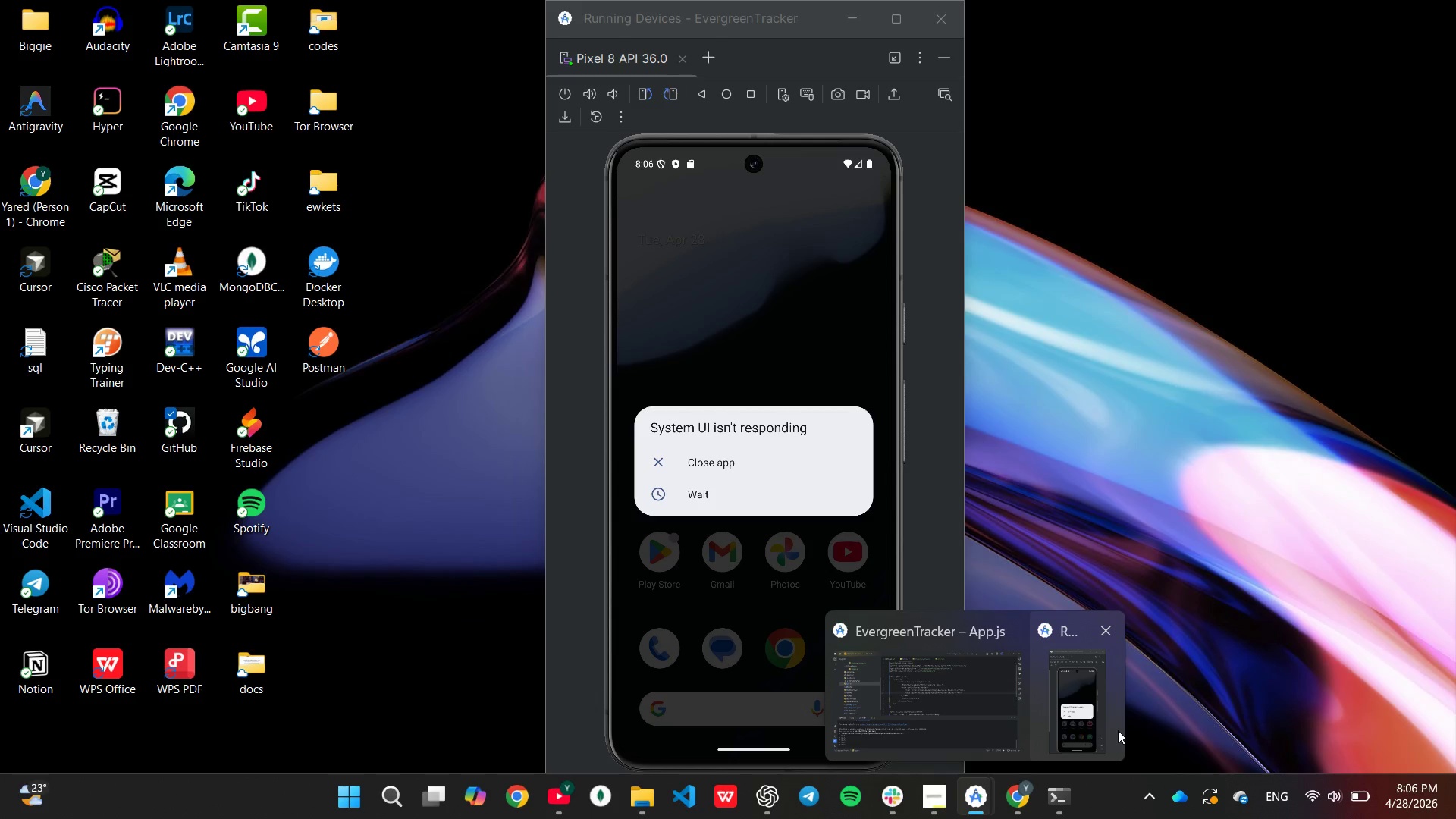 
left_click([715, 464])
 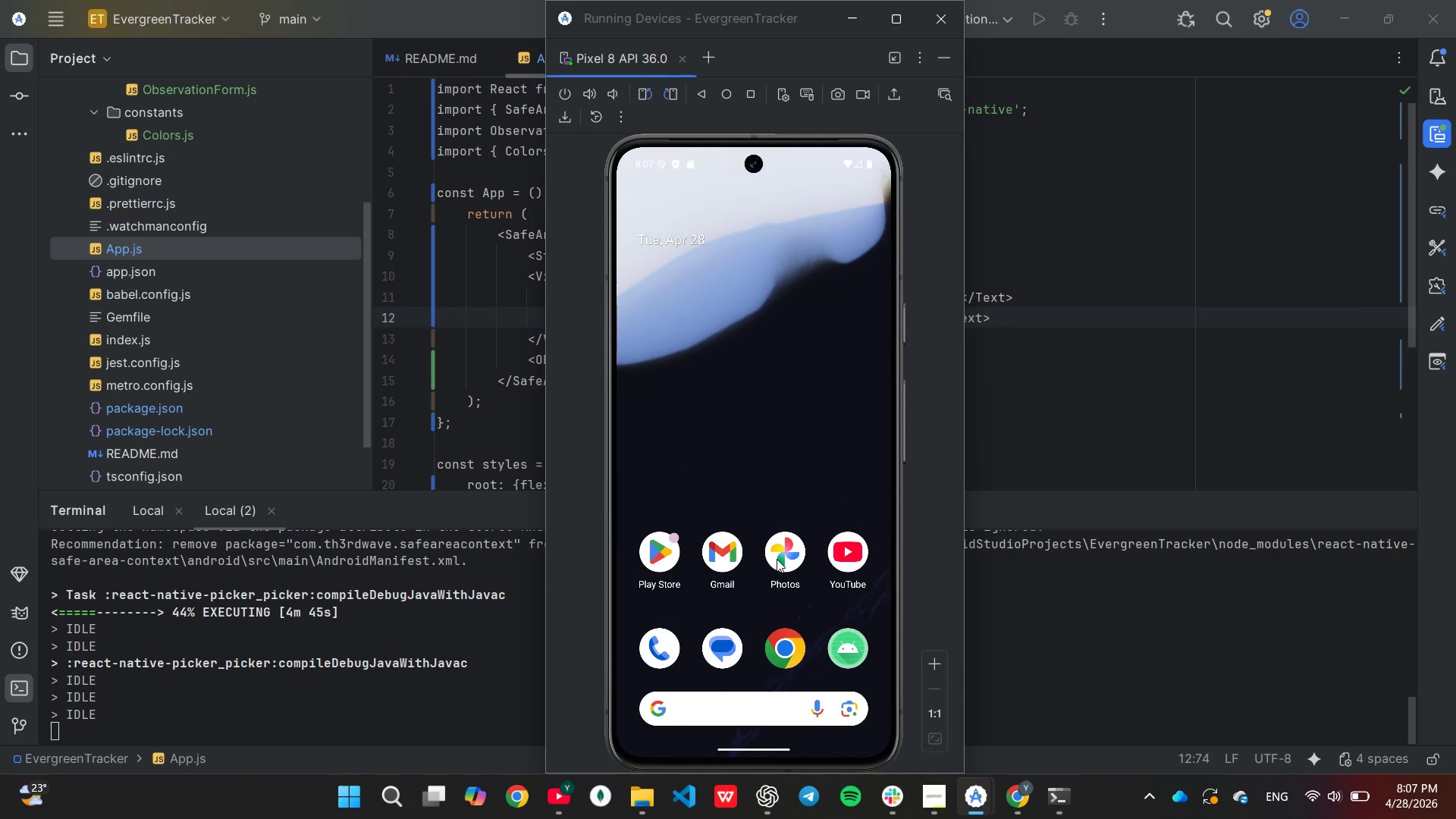 
wait(51.98)
 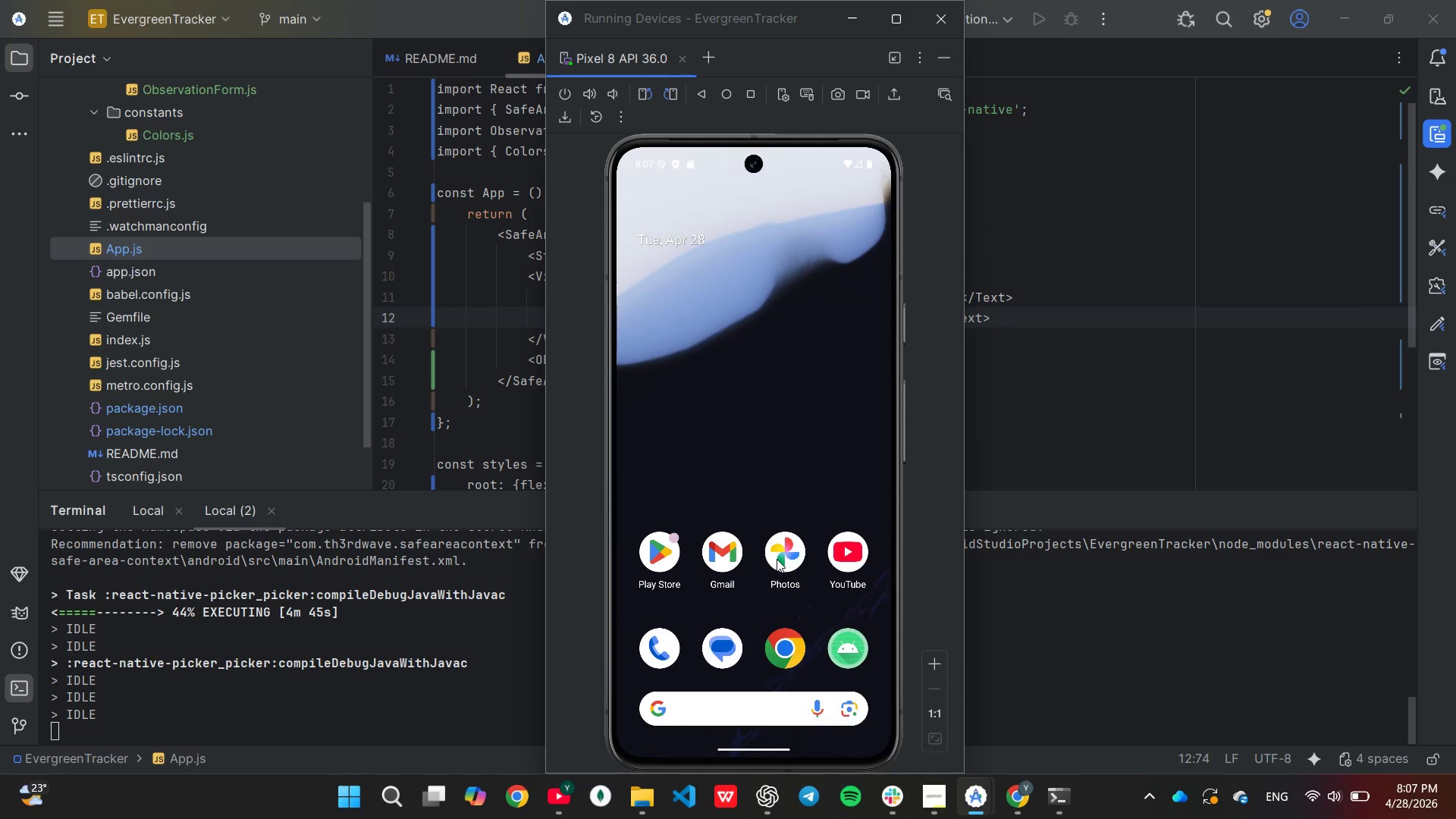 
left_click_drag(start_coordinate=[824, 18], to_coordinate=[1223, 105])
 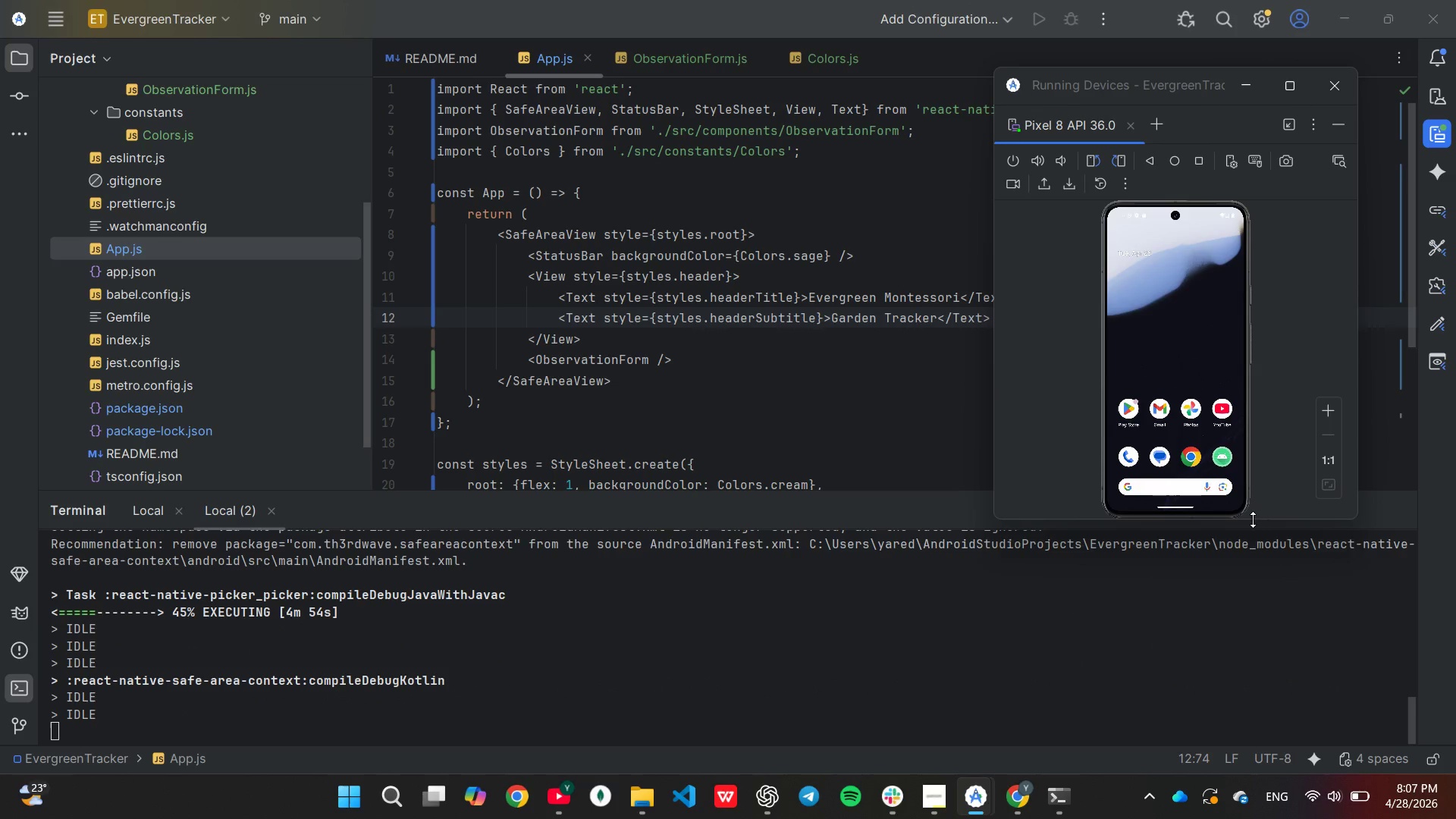 
left_click_drag(start_coordinate=[1253, 519], to_coordinate=[1312, 739])
 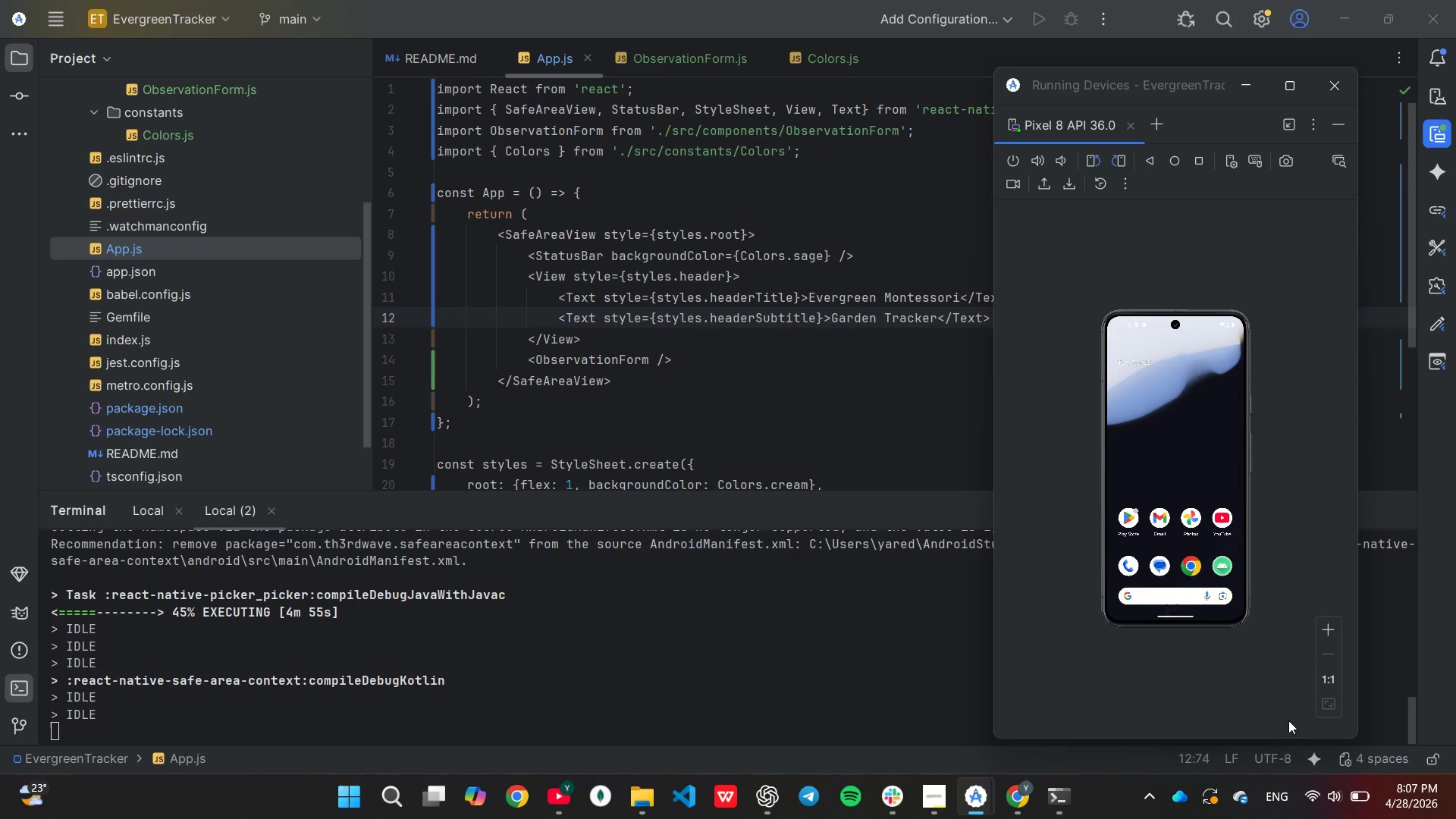 
left_click_drag(start_coordinate=[1283, 741], to_coordinate=[1292, 773])
 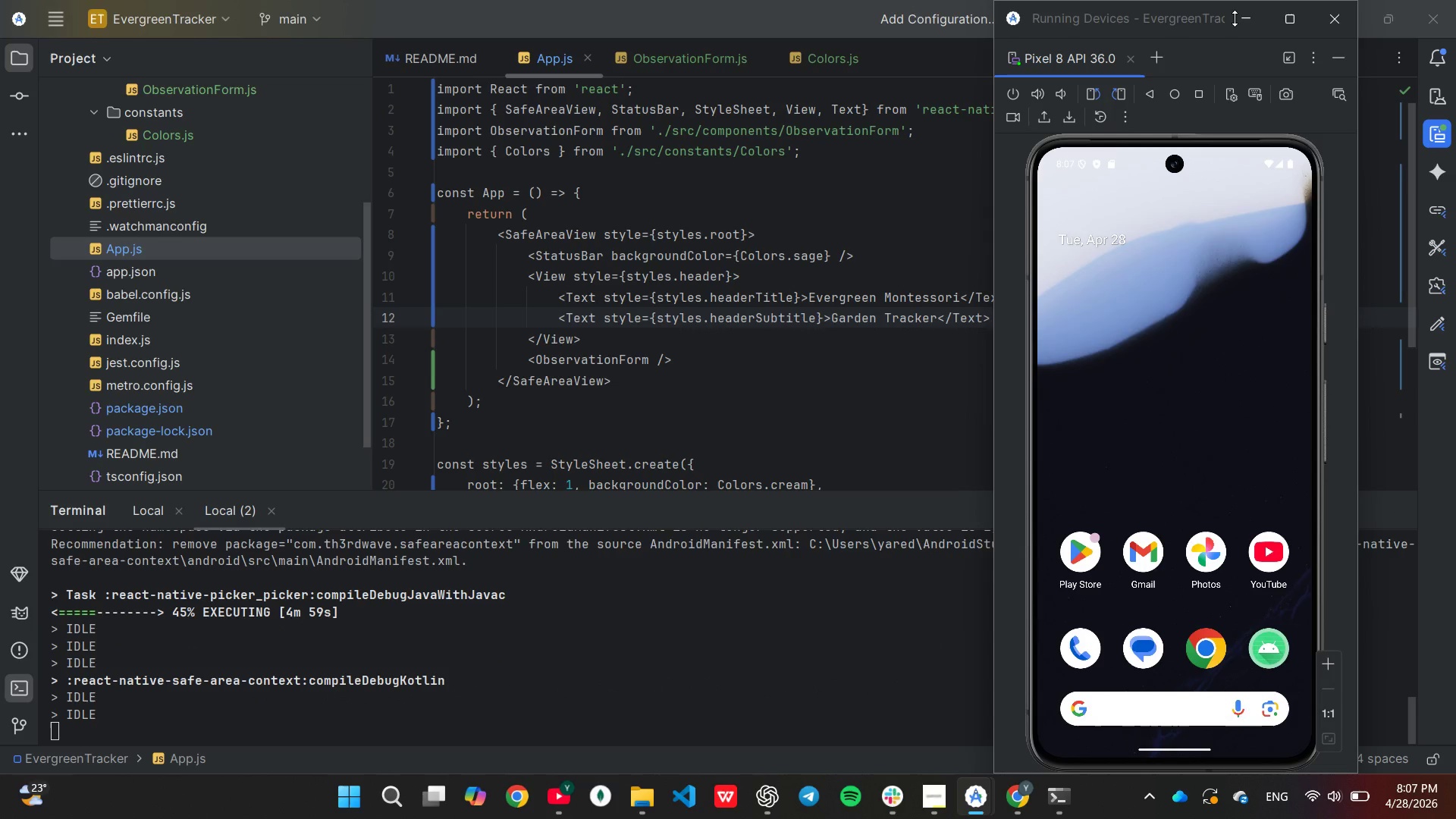 
left_click_drag(start_coordinate=[1153, 10], to_coordinate=[1250, 21])
 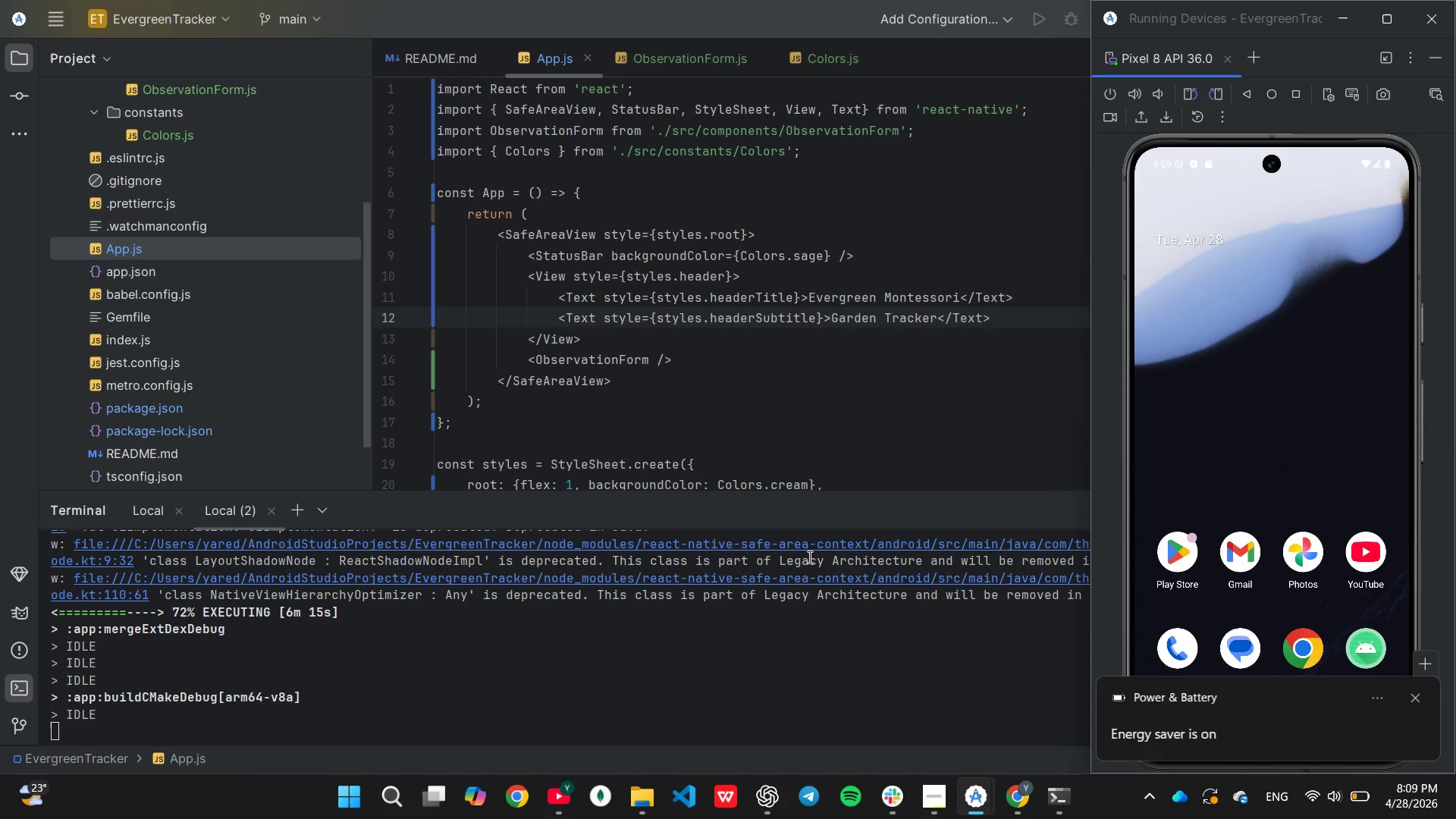 
wait(77.33)
 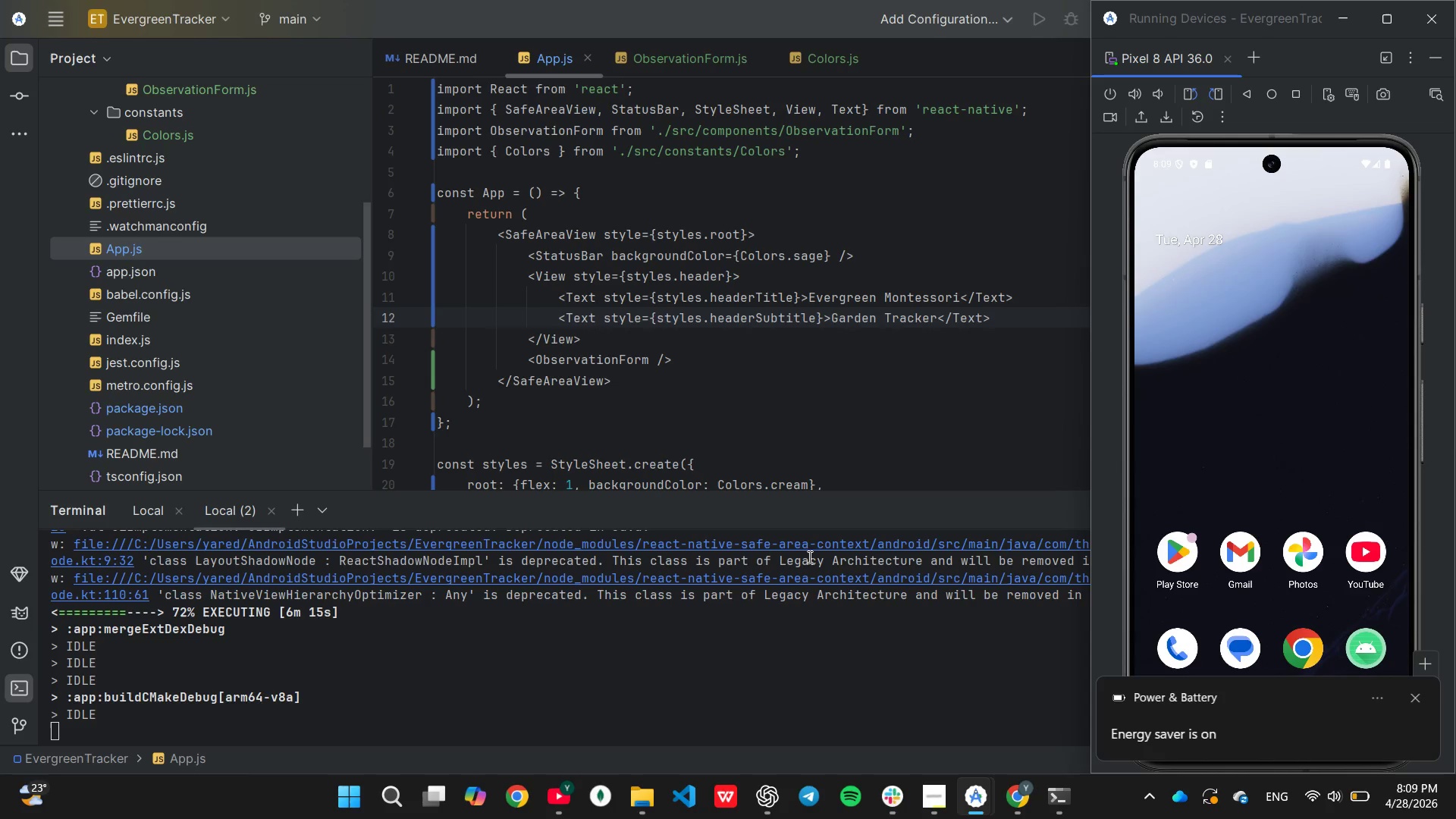 
left_click([540, 785])
 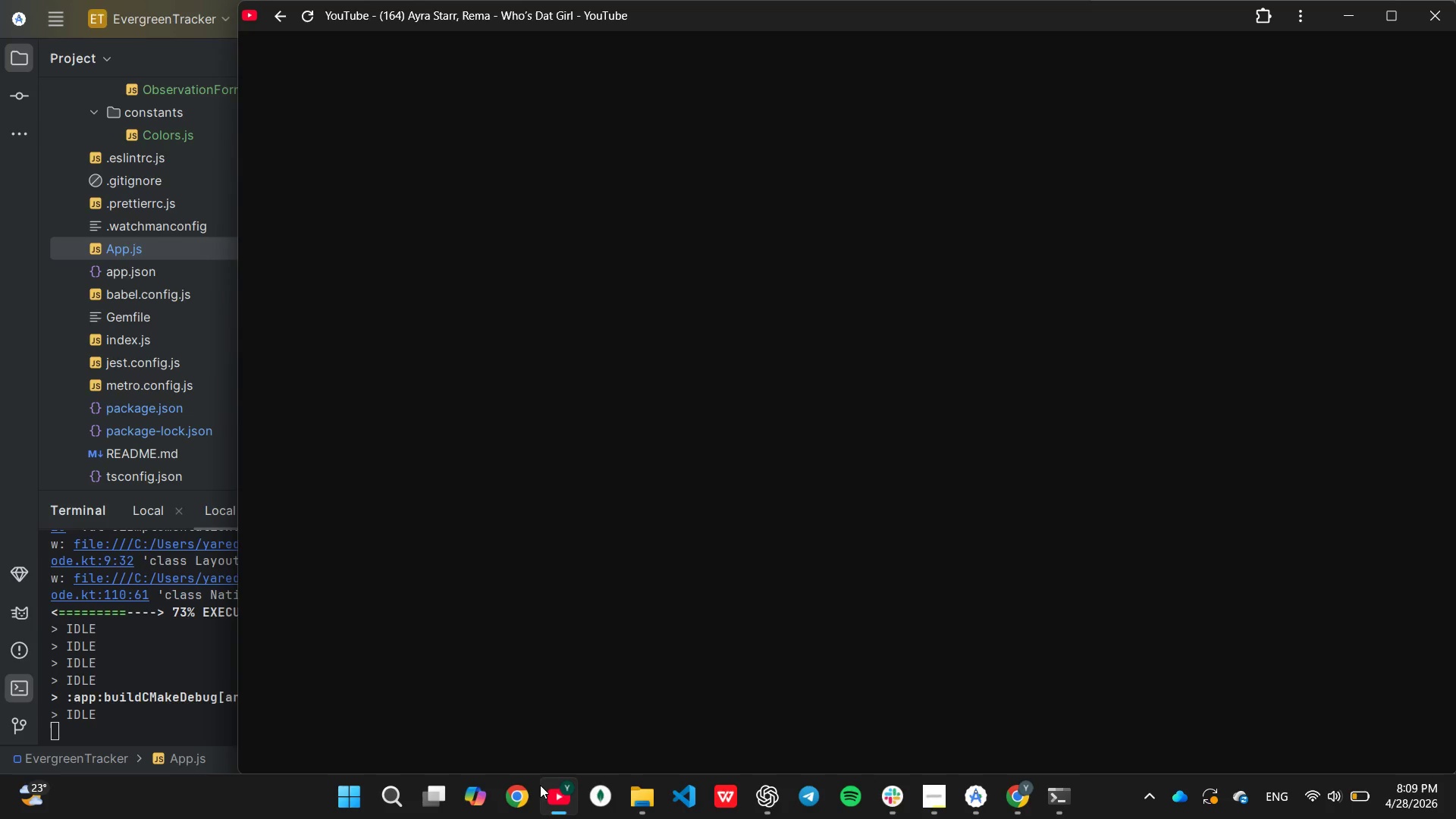 
key(Space)
 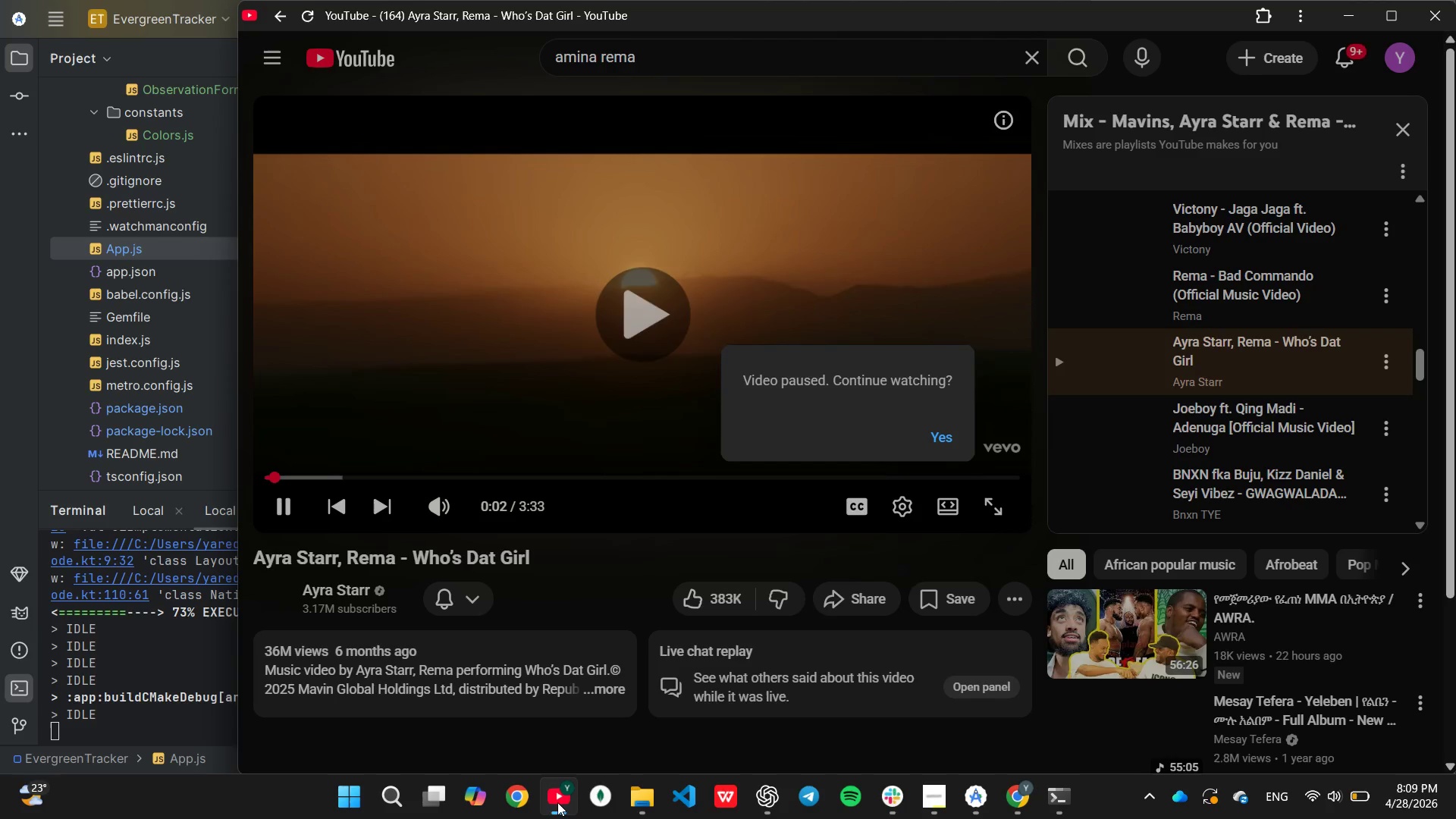 
left_click([557, 802])
 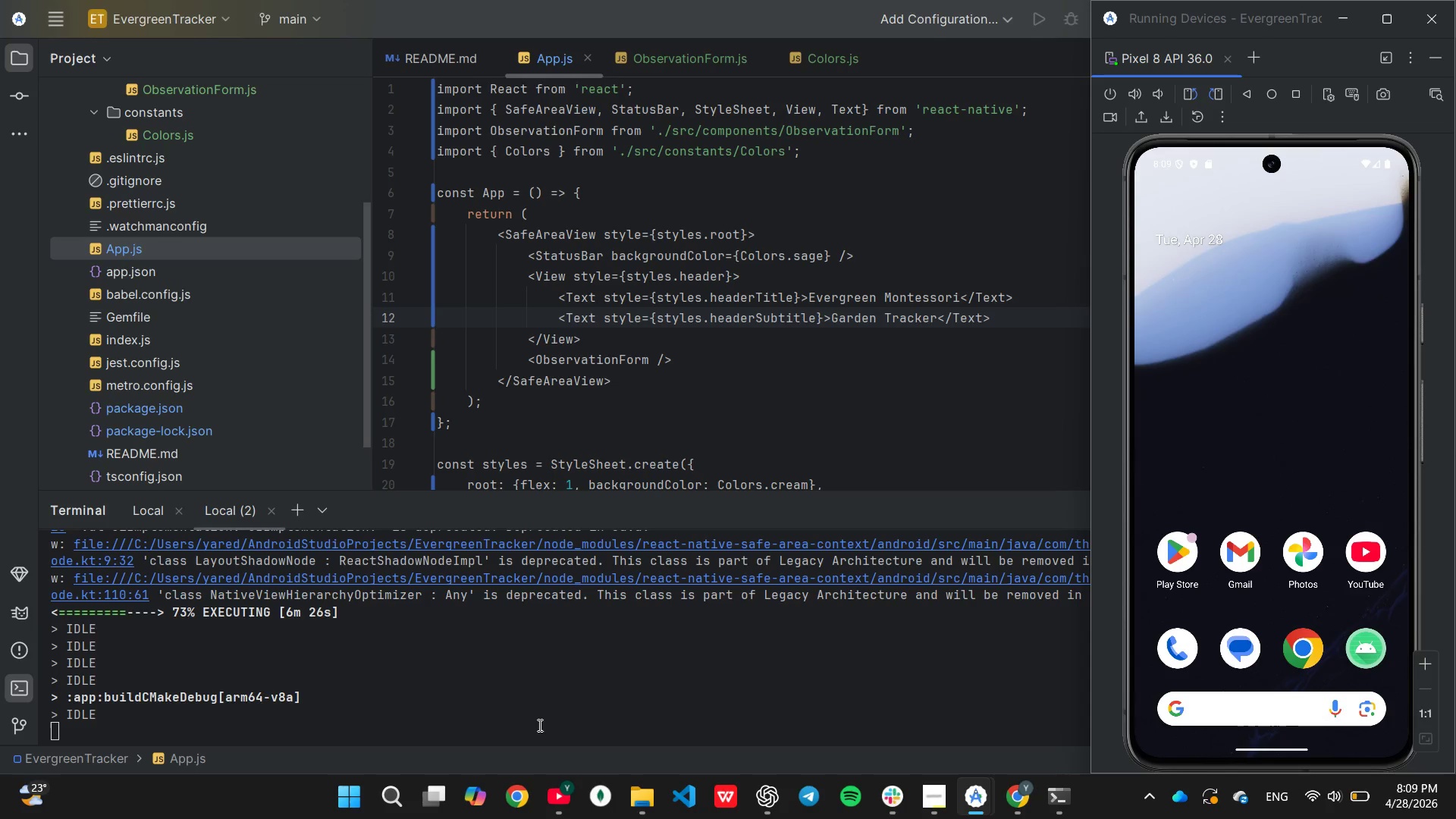 
wait(5.39)
 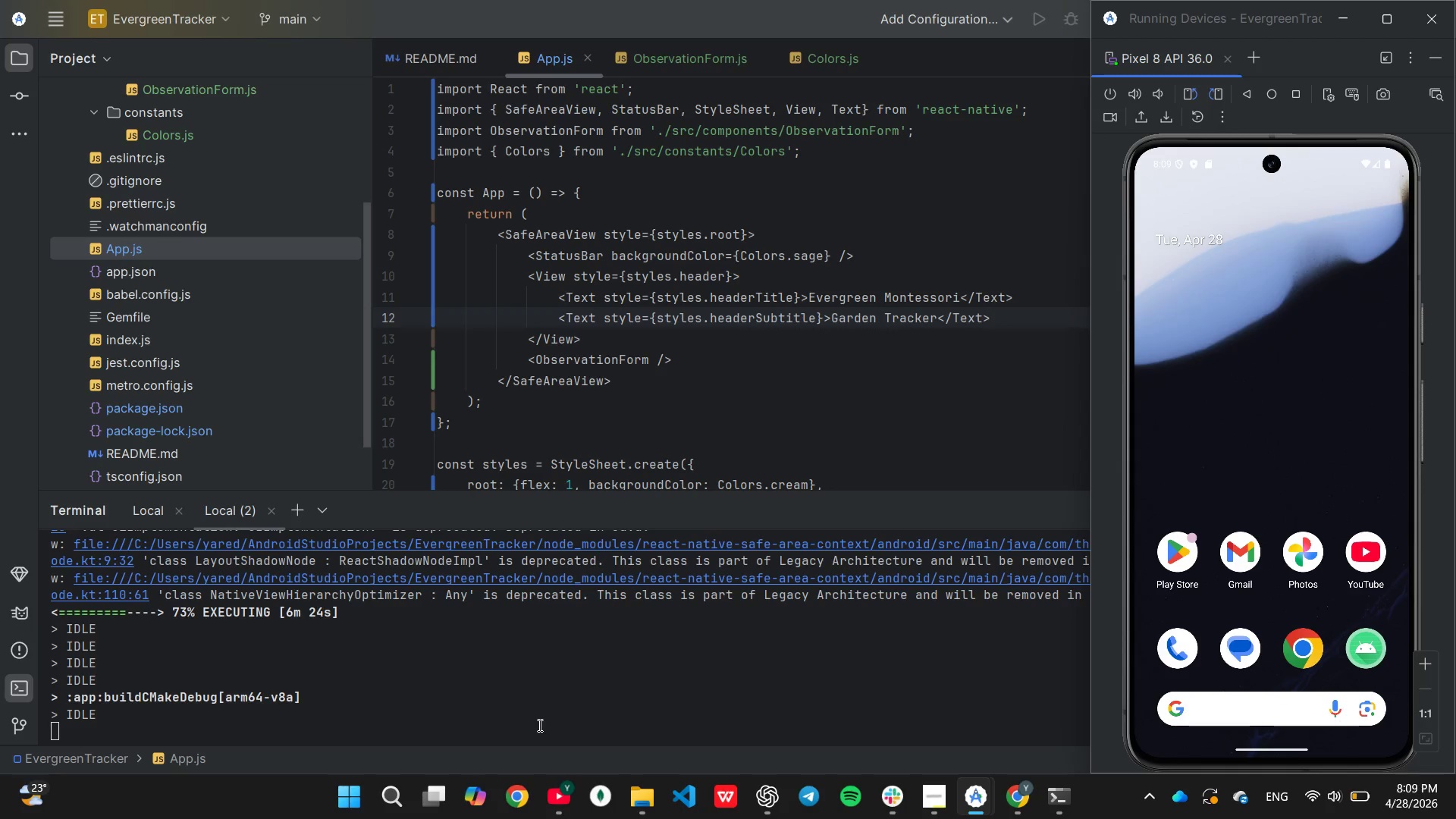 
key(Unknown)
 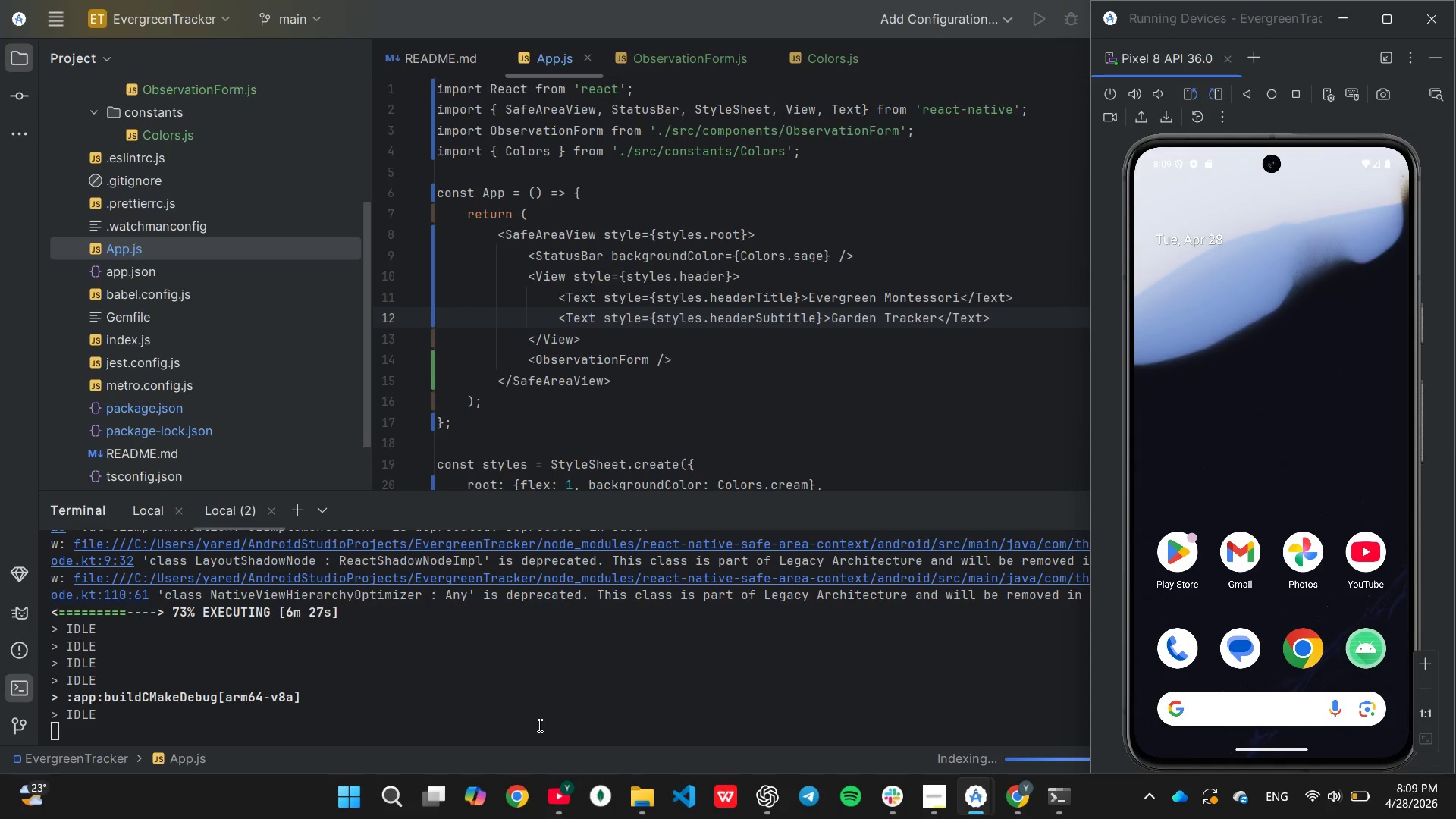 
key(Unknown)
 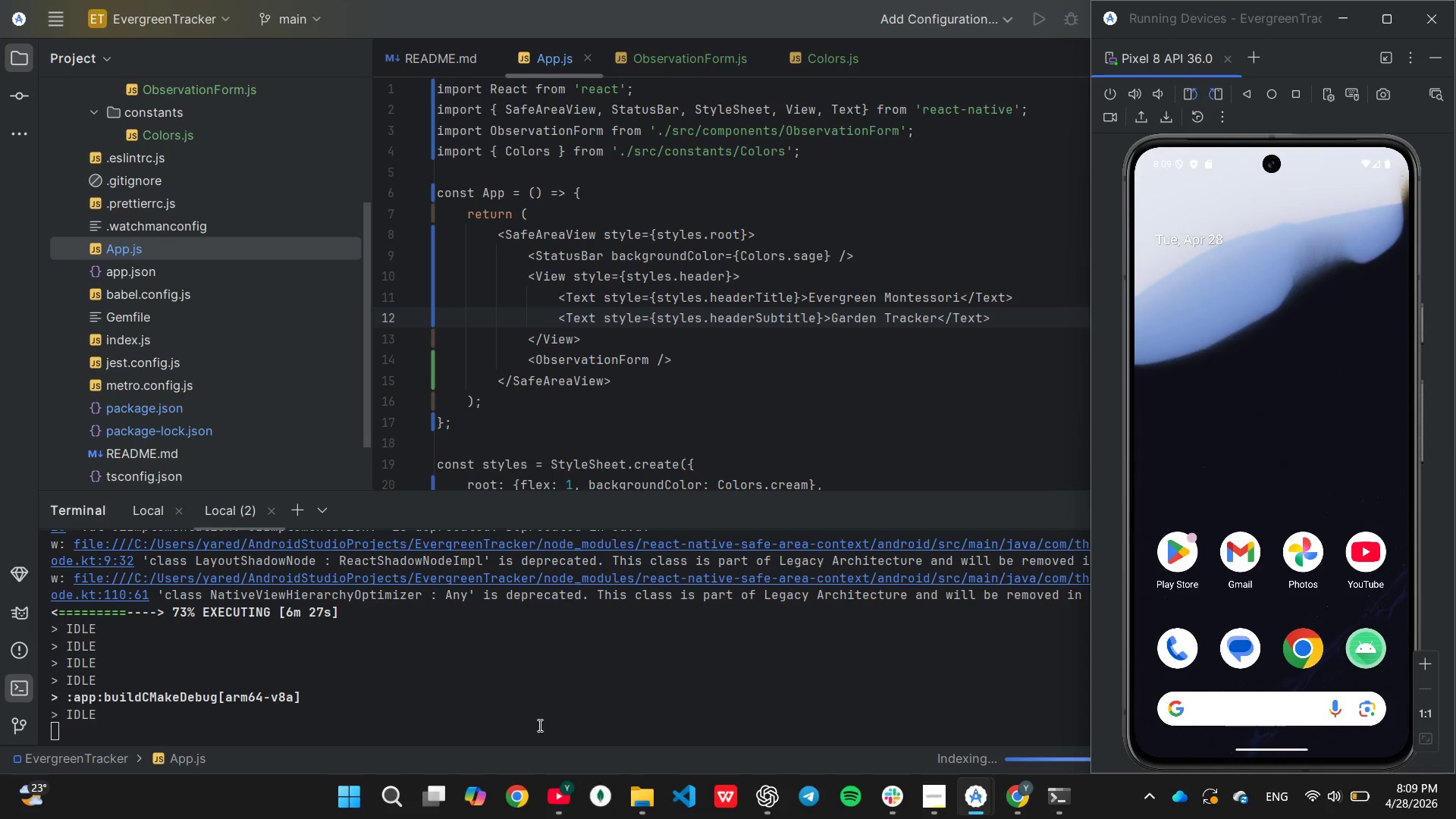 
key(Unknown)
 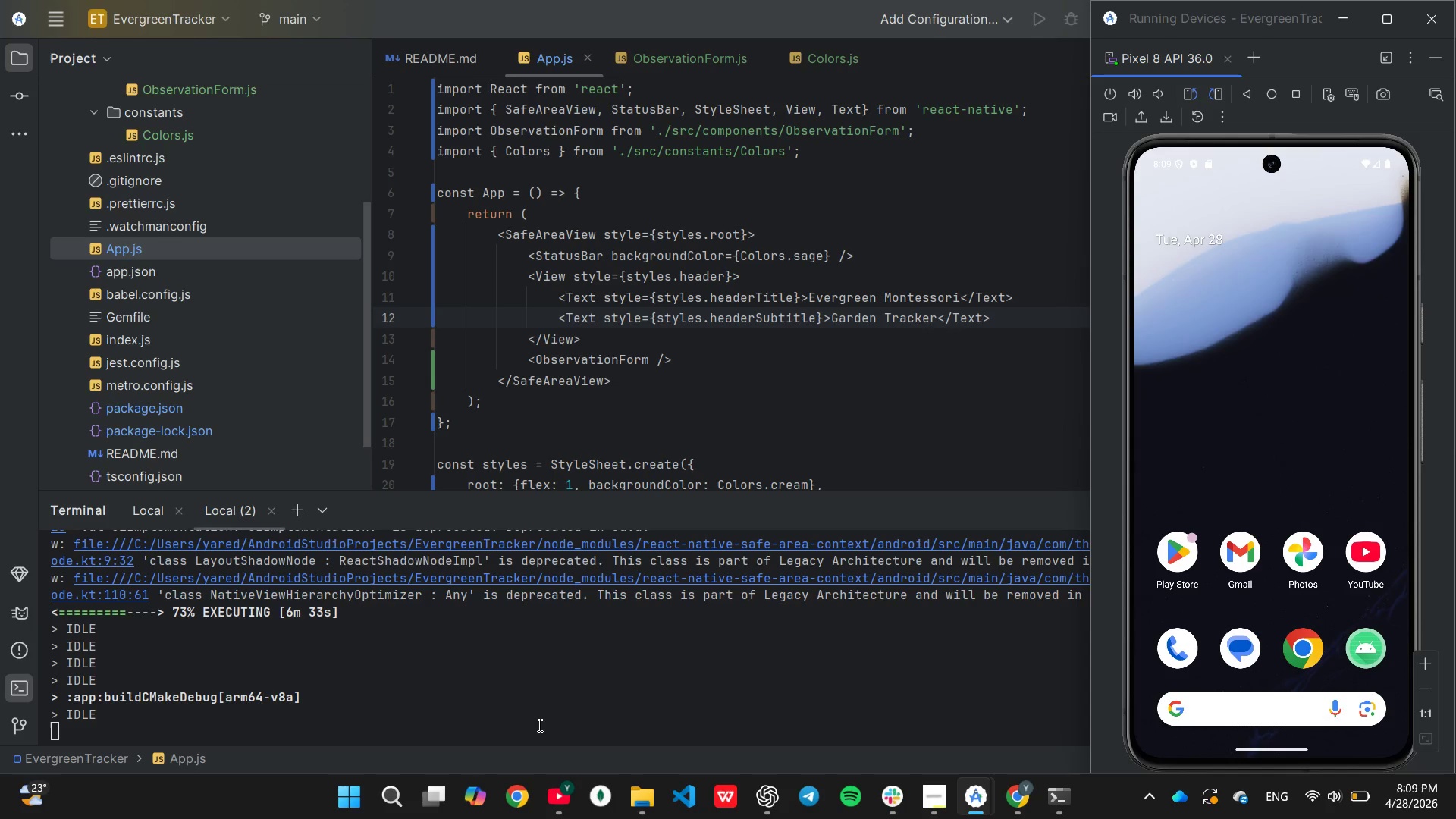 
wait(9.72)
 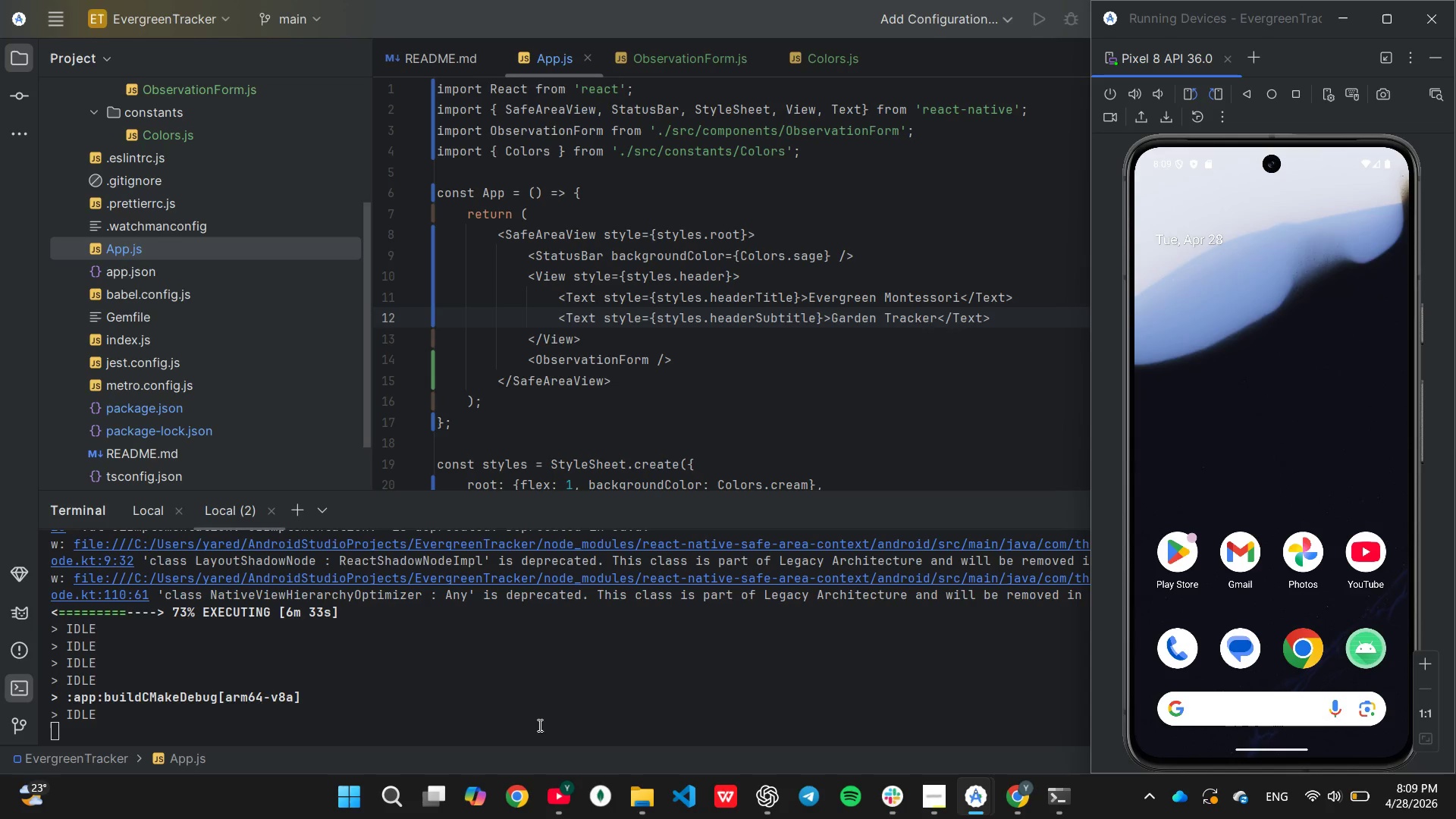 
left_click([539, 794])
 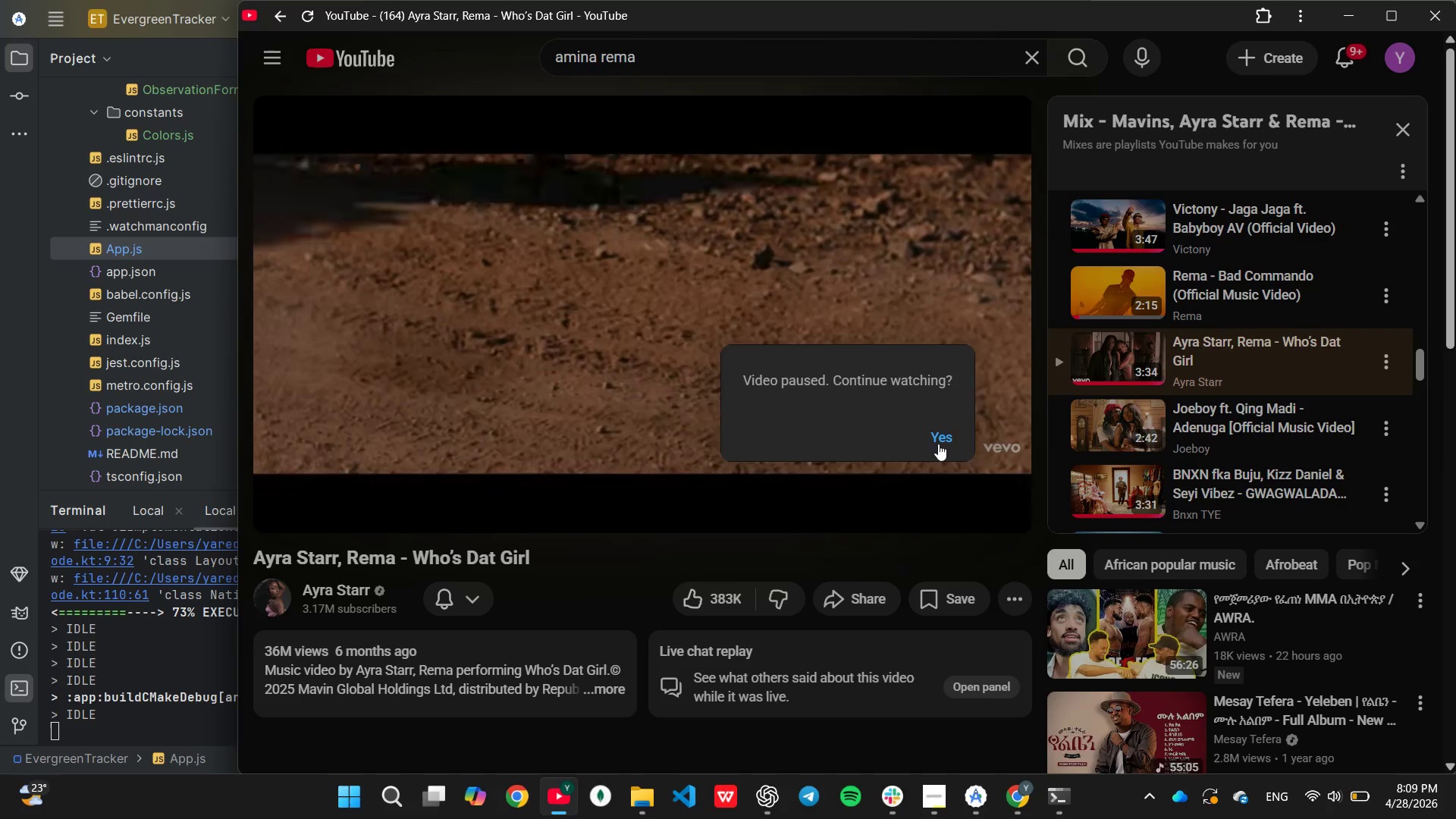 
left_click([937, 438])
 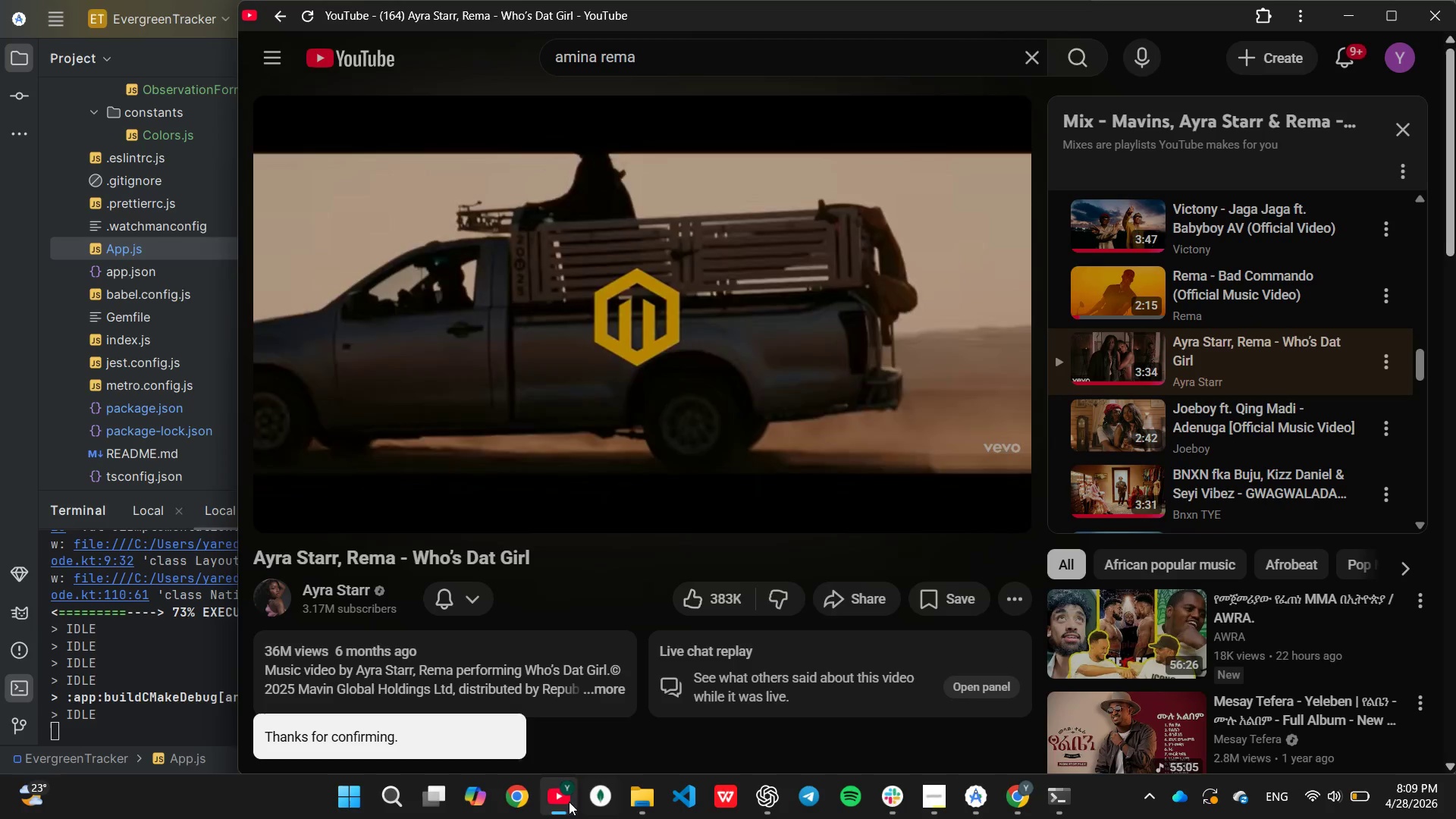 
left_click([566, 799])
 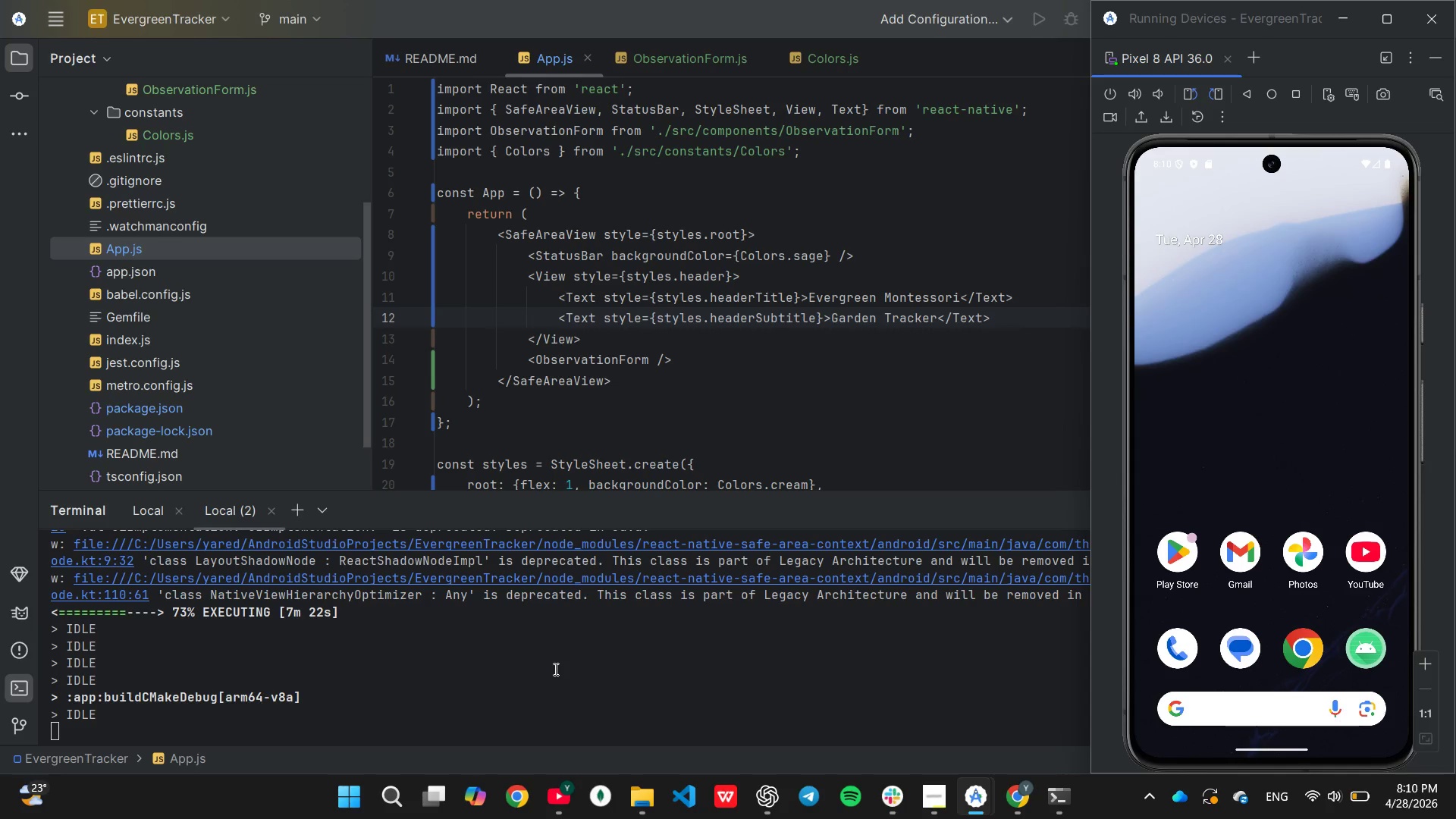 
wait(48.91)
 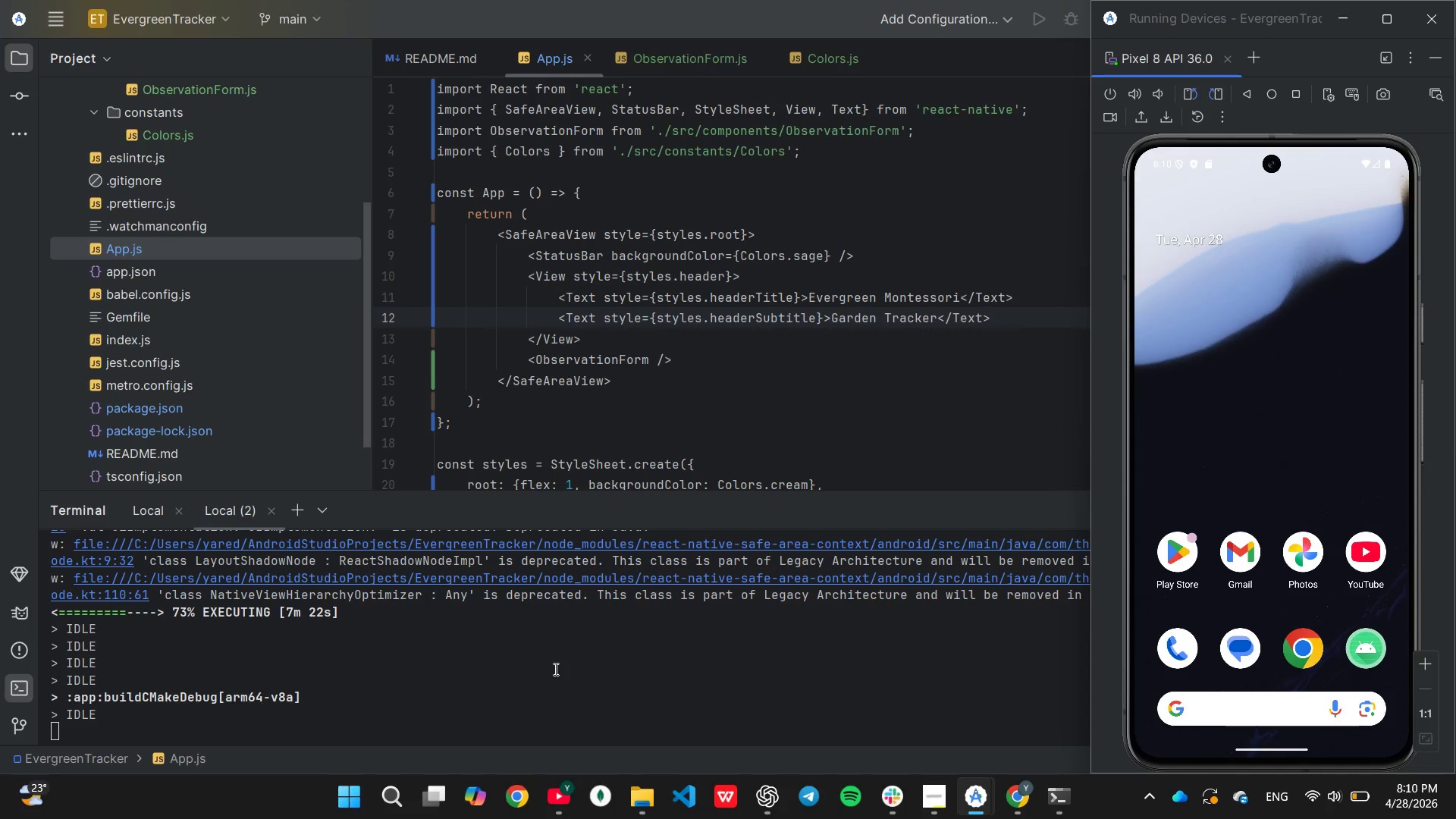 
mouse_move([1298, 792])
 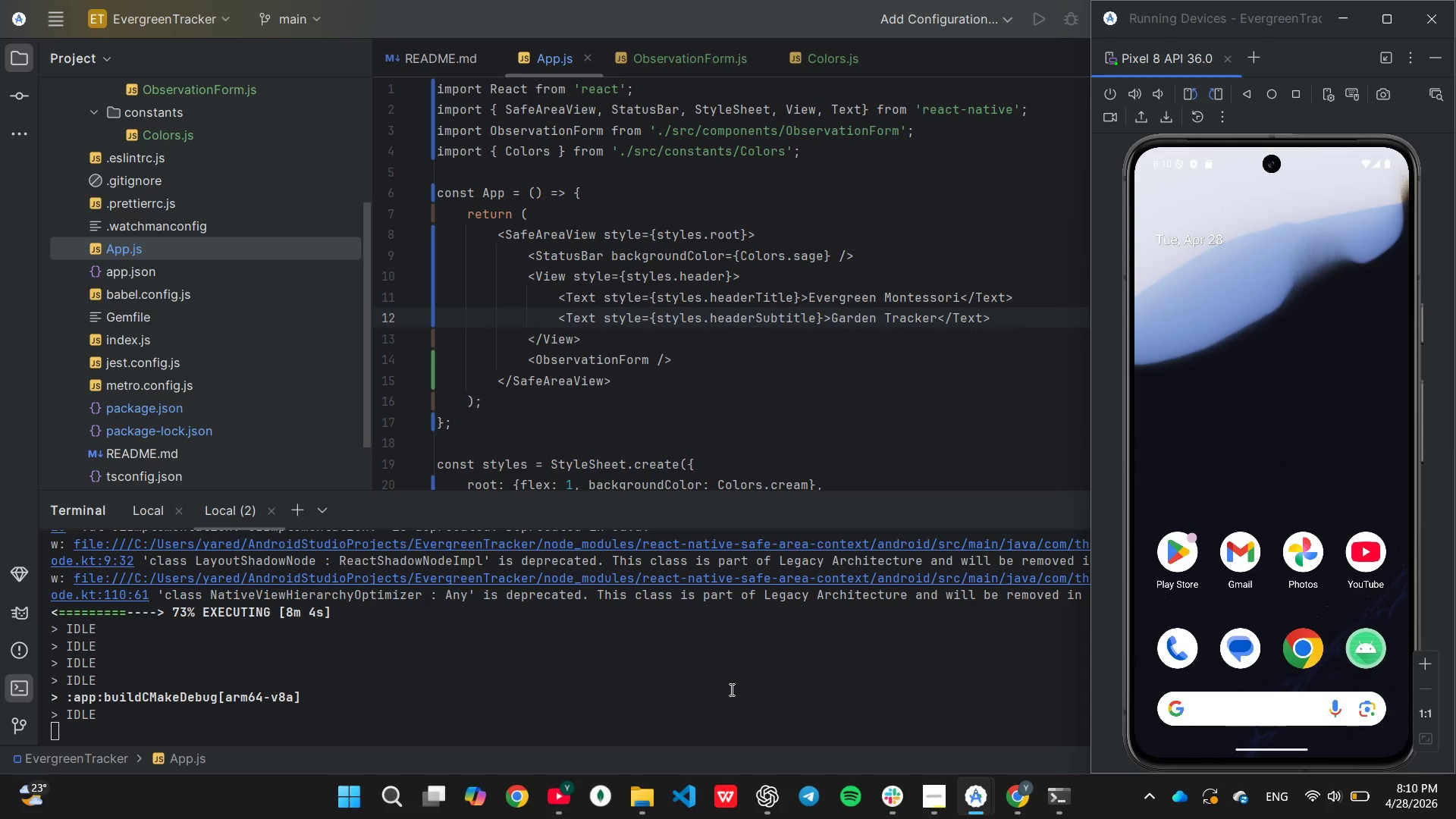 
wait(37.81)
 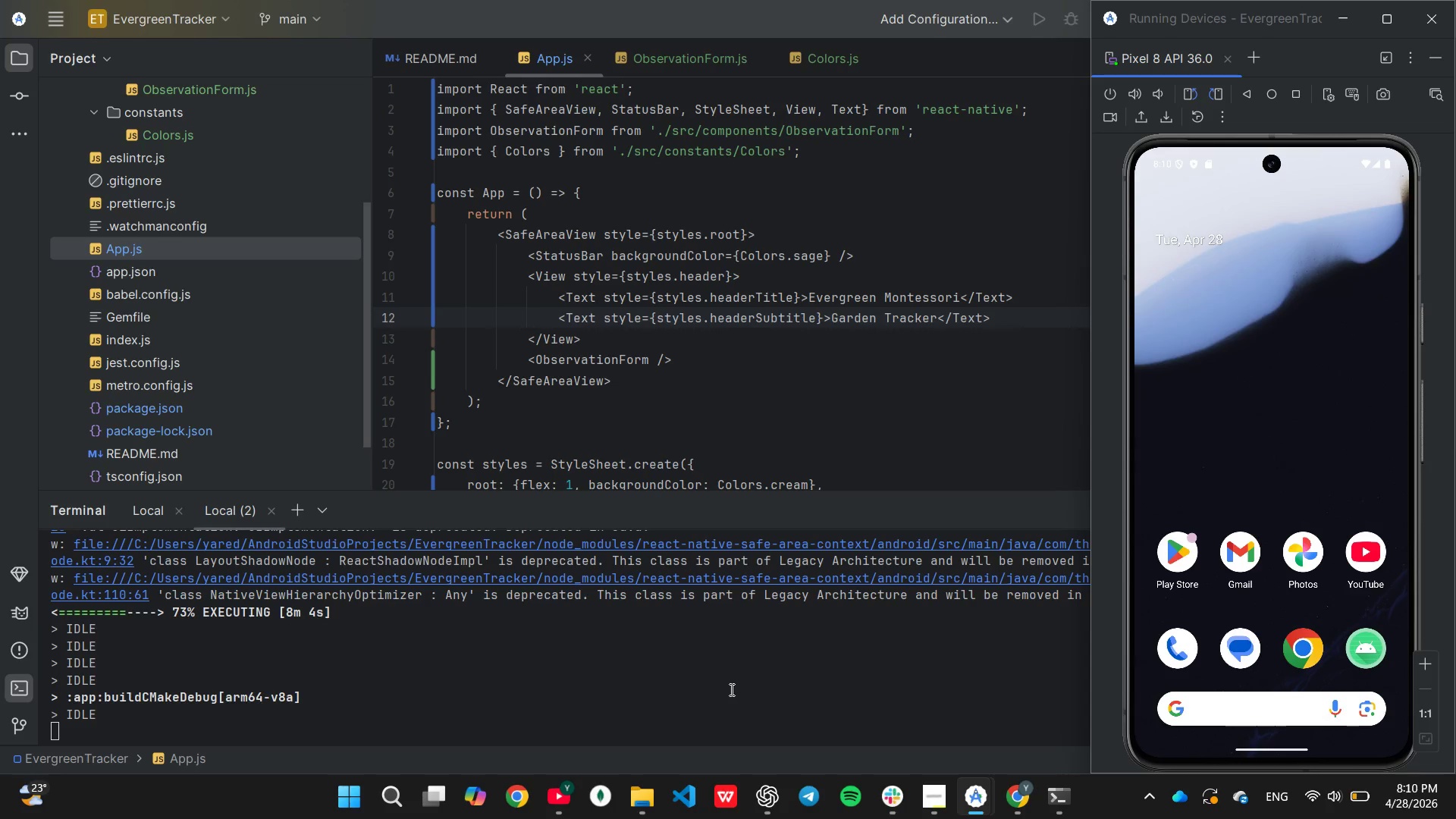 
hold_key(key=Unknown, duration=0.31)
 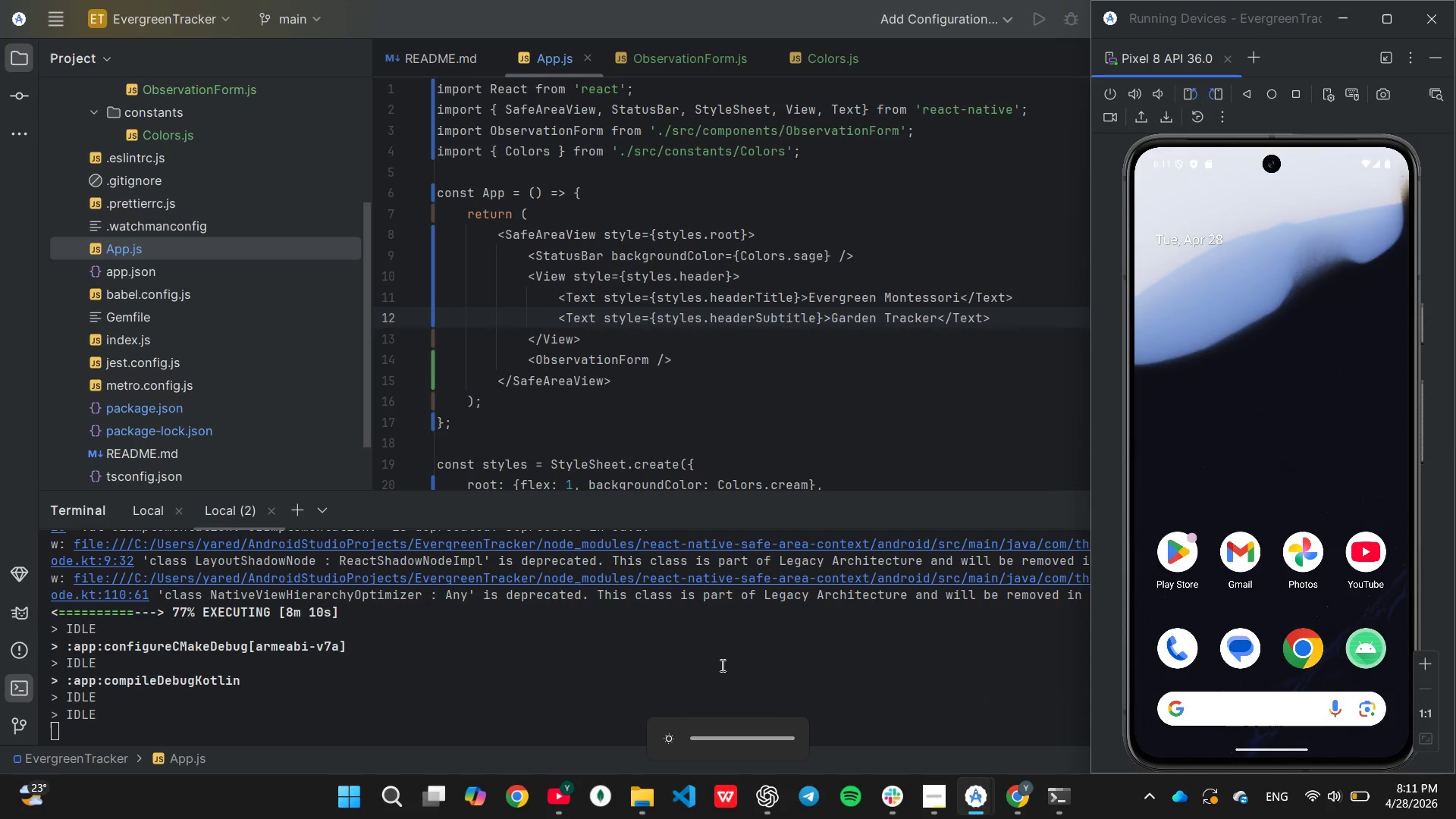 
hold_key(key=Unknown, duration=0.31)
 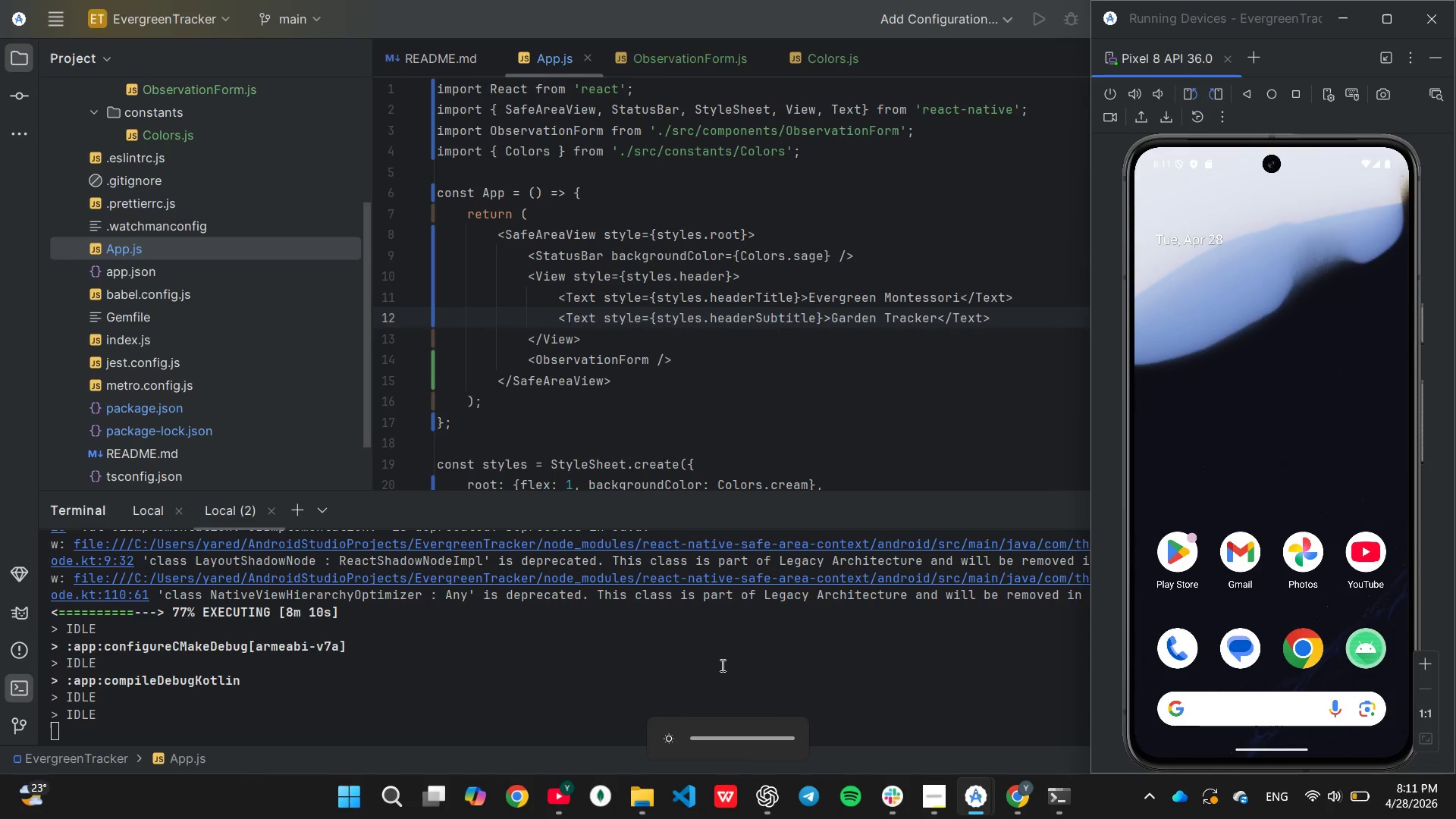 